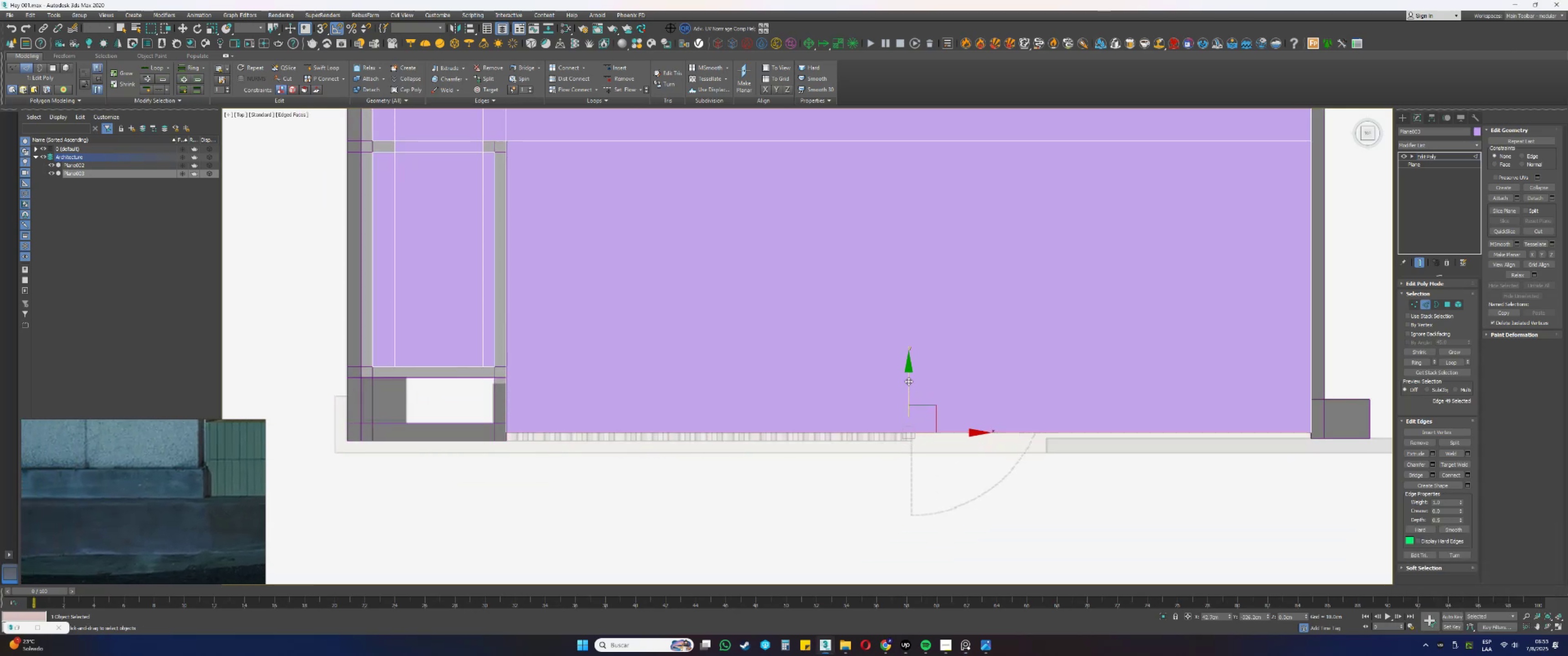 
key(Control+Z)
 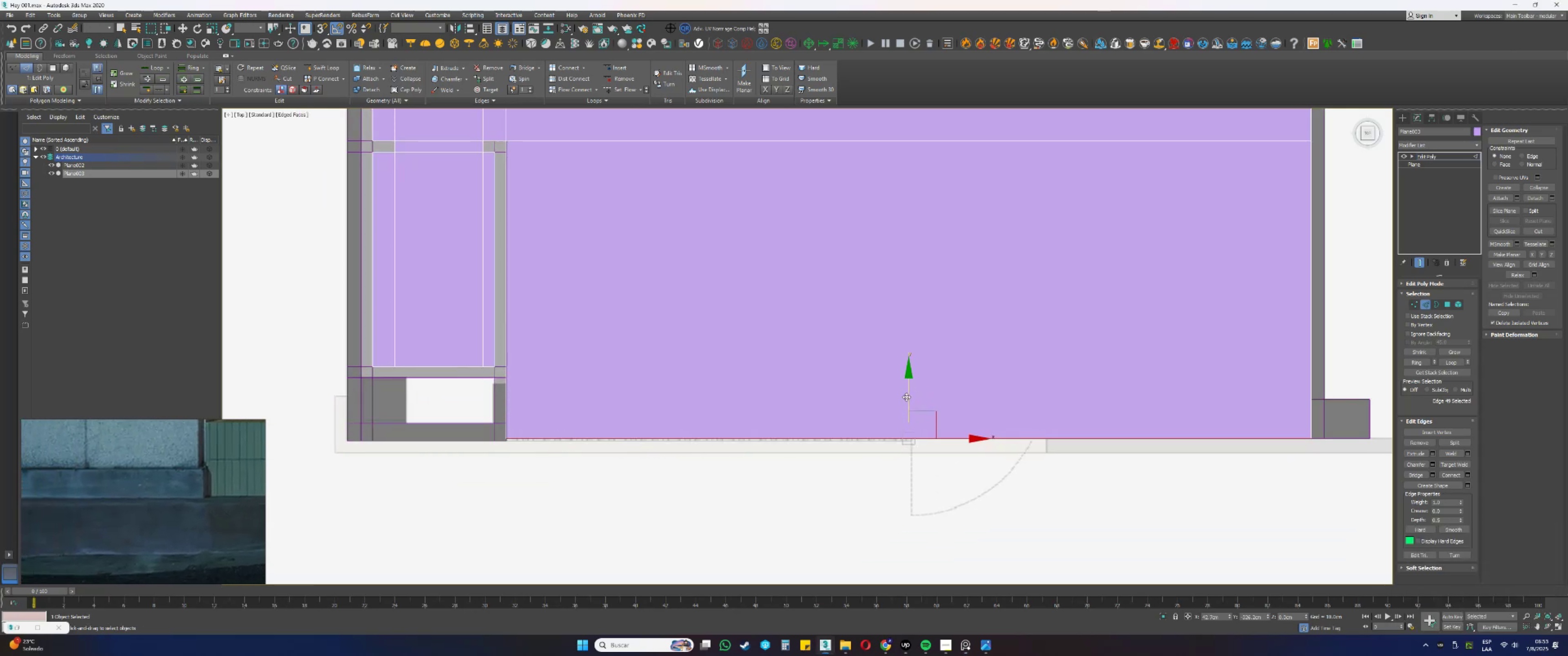 
hold_key(key=ShiftLeft, duration=0.51)
 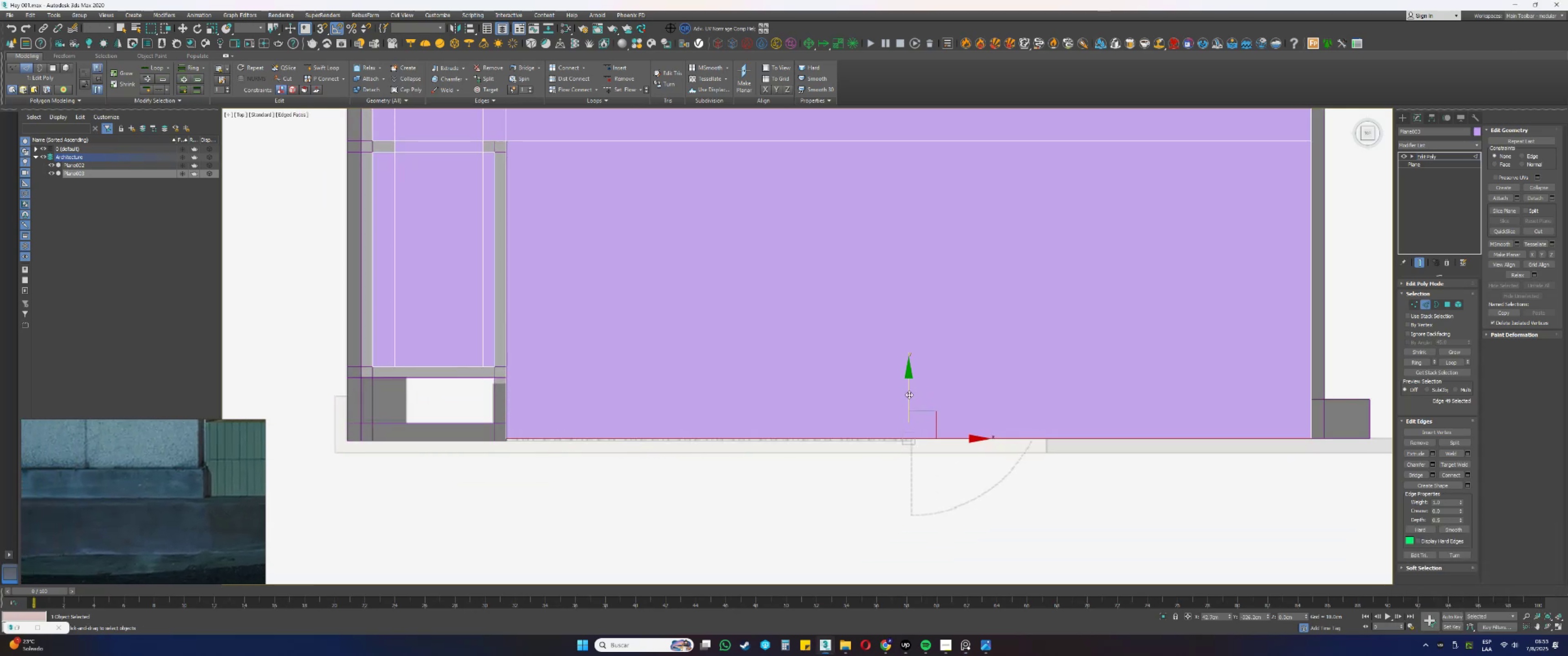 
left_click_drag(start_coordinate=[909, 395], to_coordinate=[907, 409])
 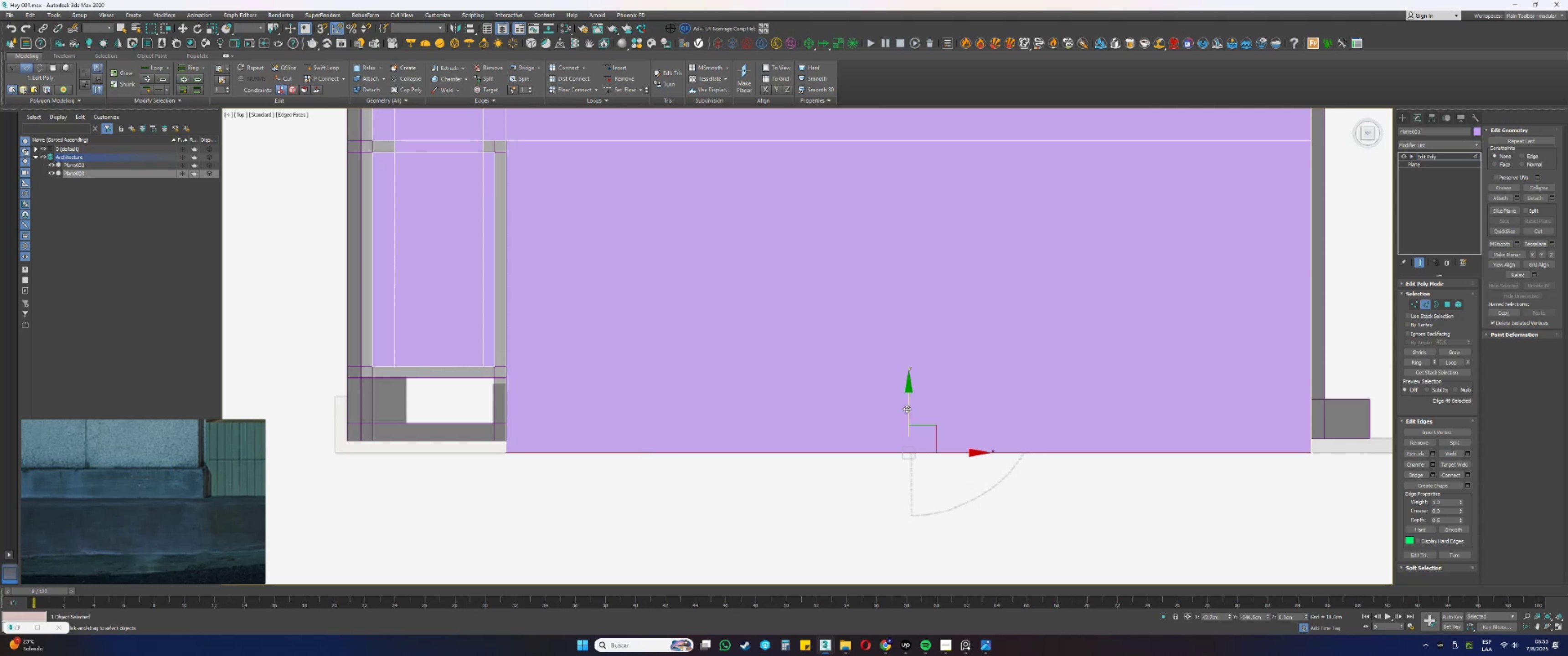 
key(Control+ControlLeft)
 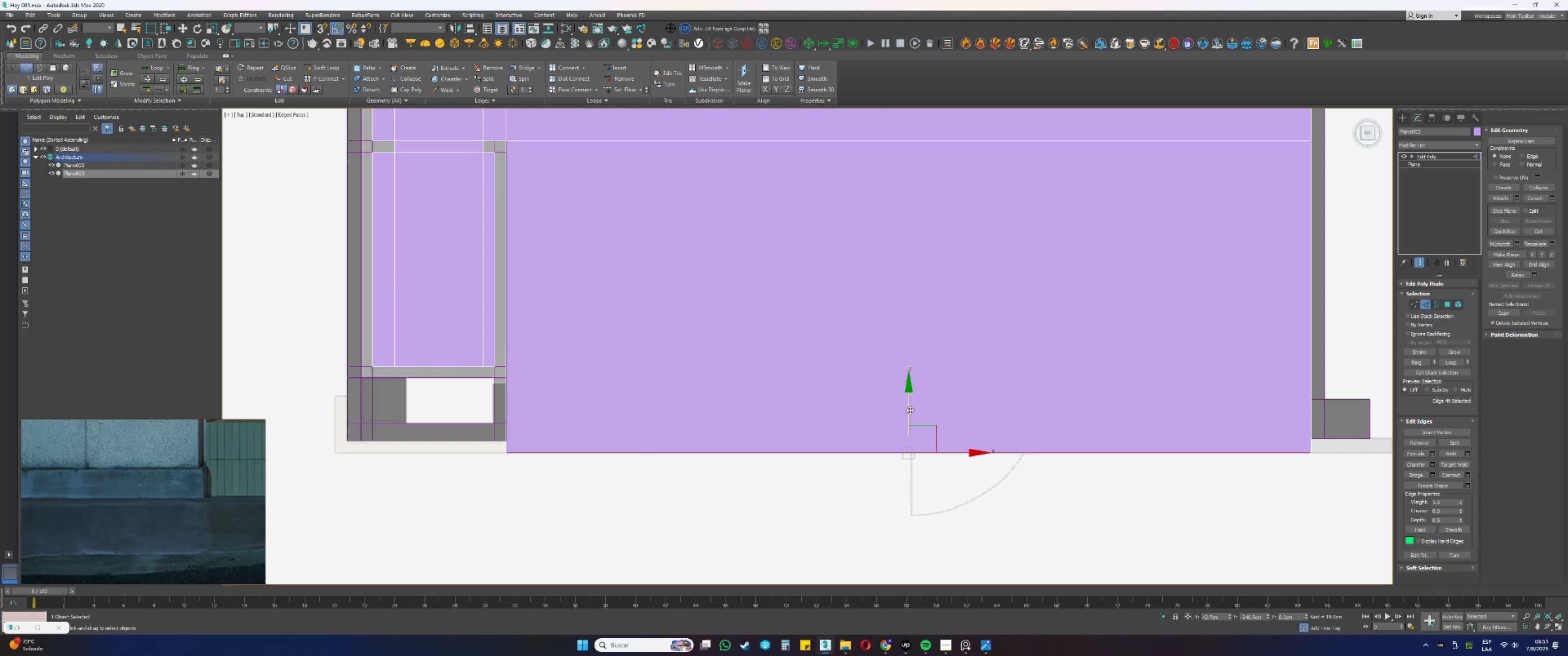 
key(Control+Z)
 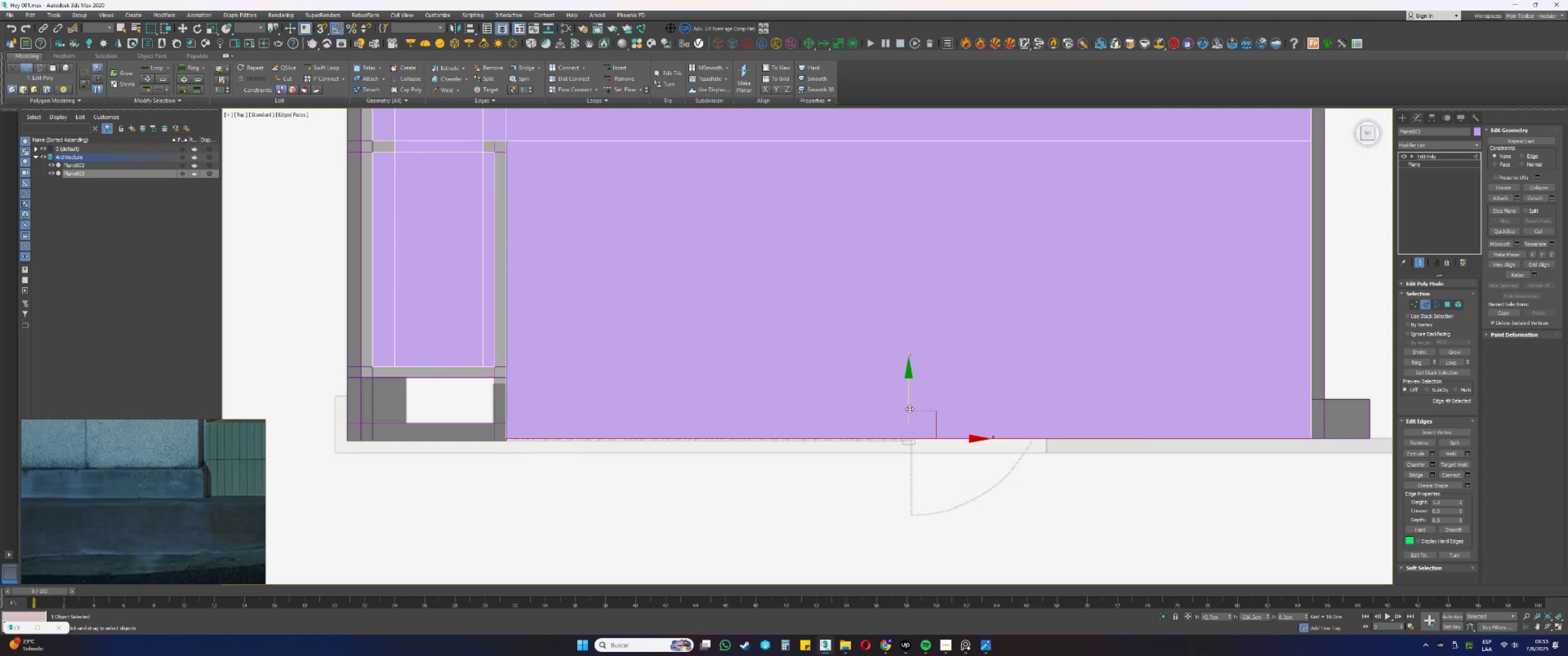 
hold_key(key=ShiftLeft, duration=0.41)
left_click_drag(start_coordinate=[907, 399], to_coordinate=[909, 413])
 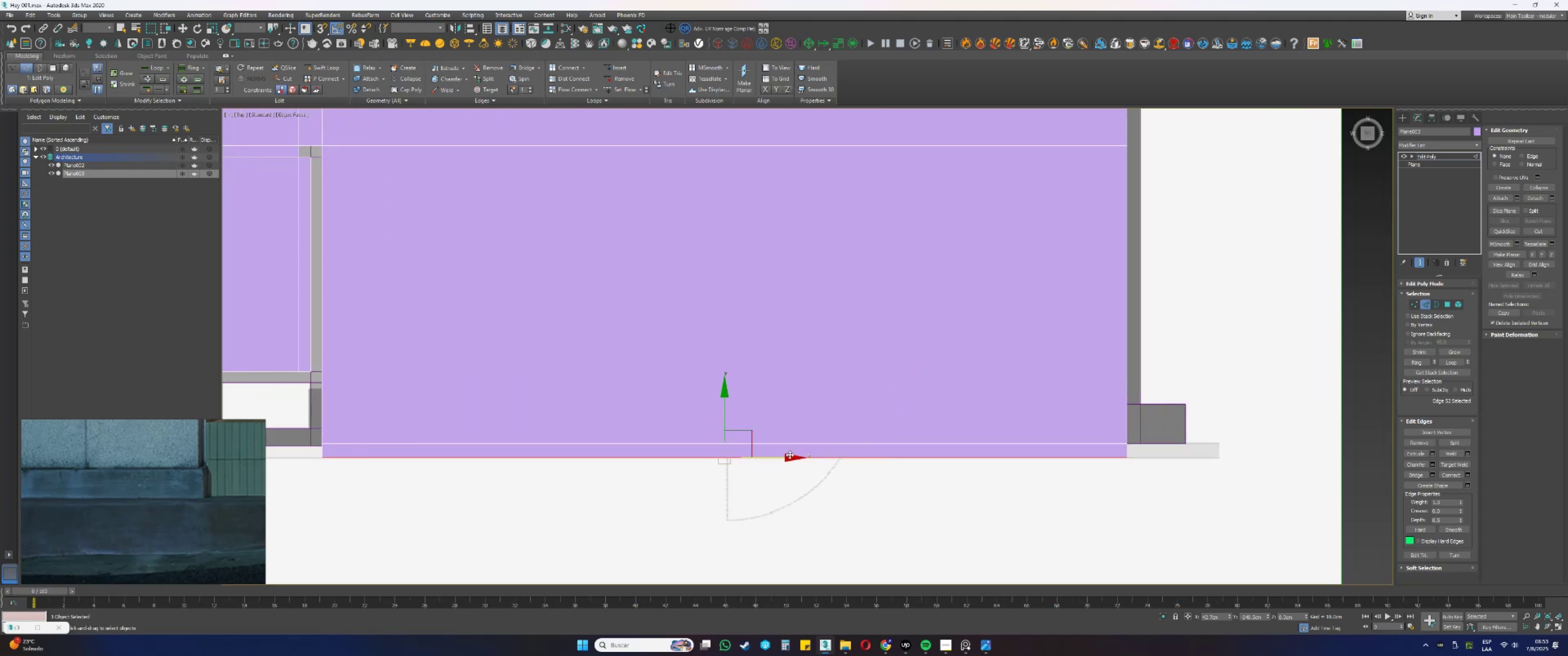 
scroll: coordinate [1180, 466], scroll_direction: up, amount: 2.0
 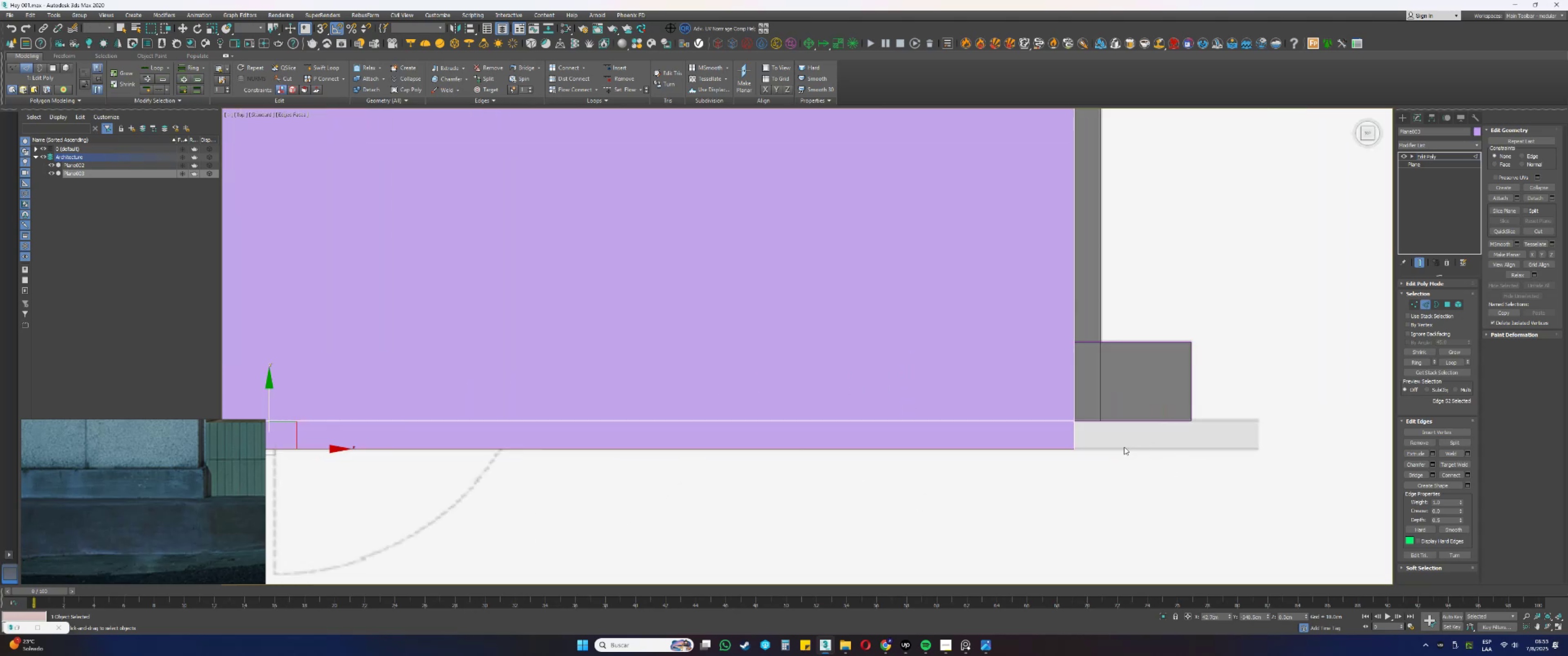 
left_click_drag(start_coordinate=[1110, 440], to_coordinate=[1051, 436])
 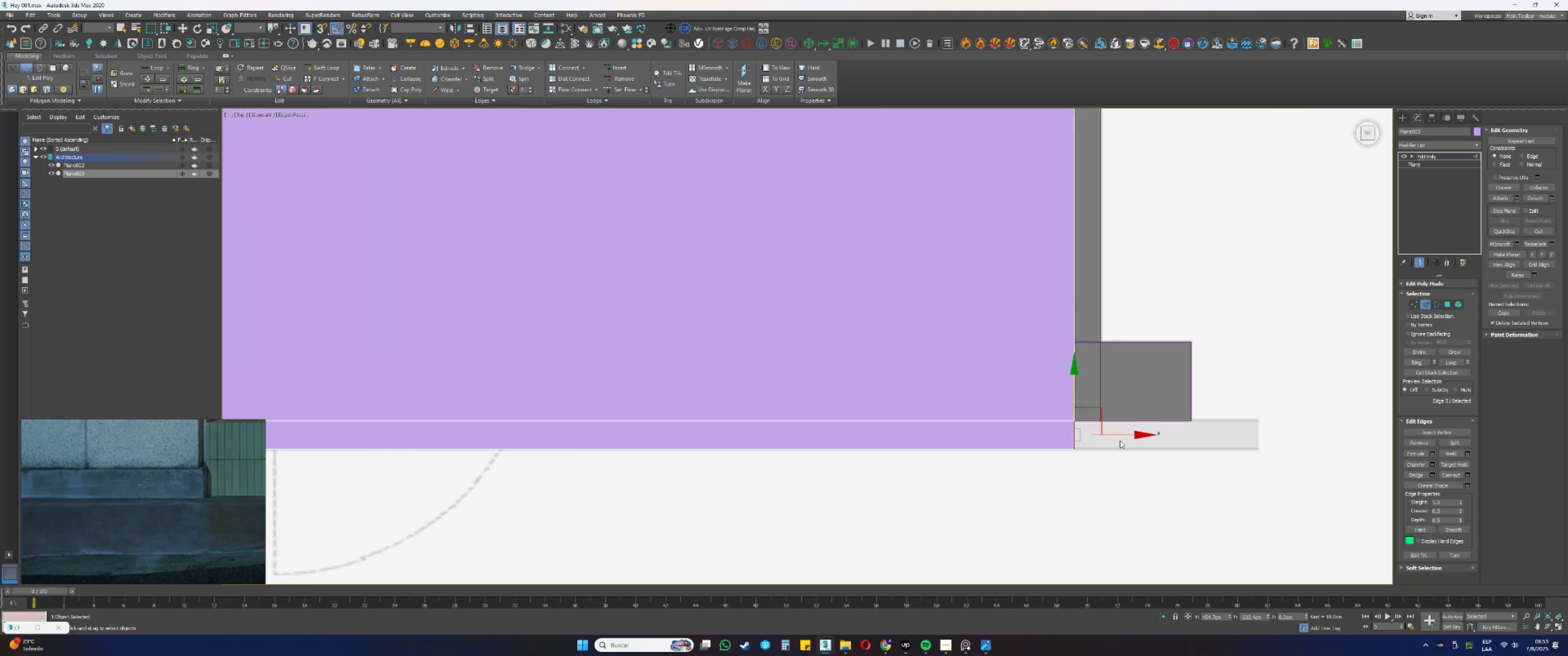 
hold_key(key=ShiftLeft, duration=0.31)
left_click_drag(start_coordinate=[1119, 436], to_coordinate=[1195, 424])
 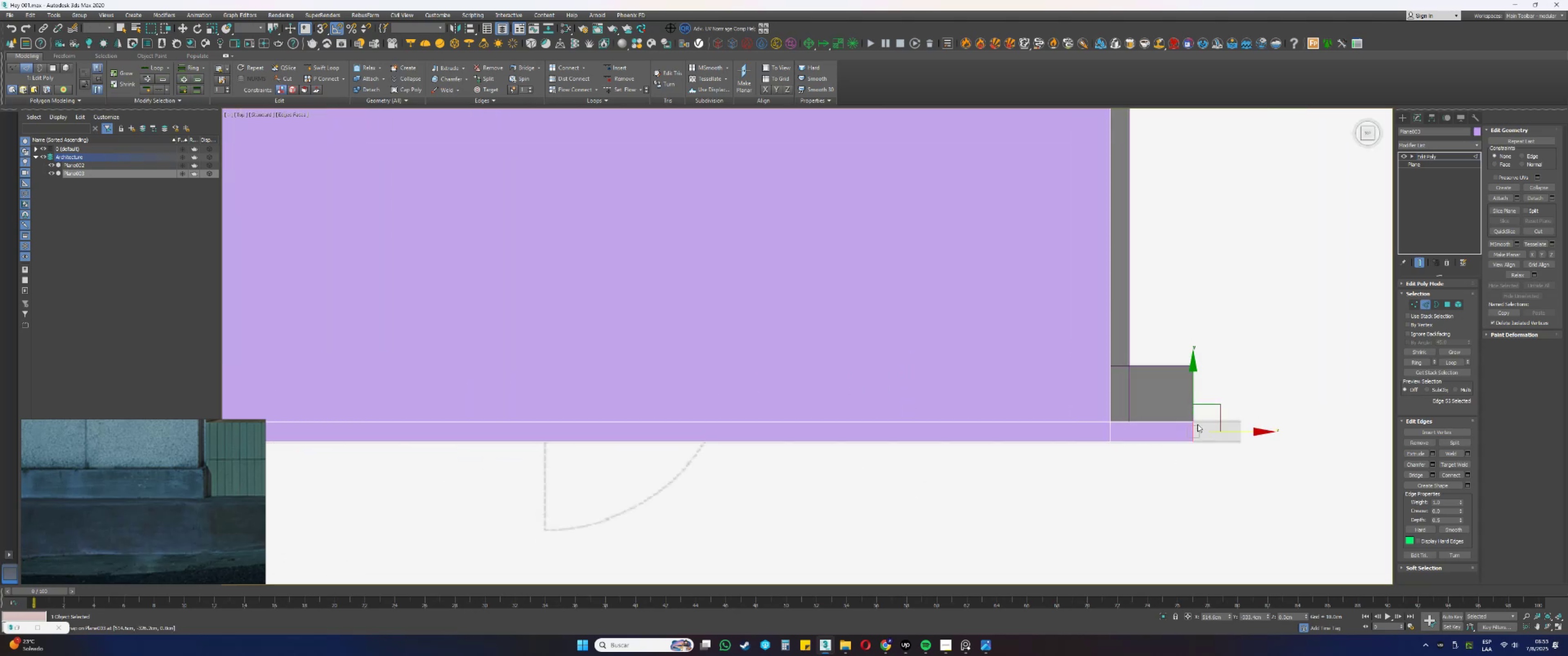 
type(ss)
 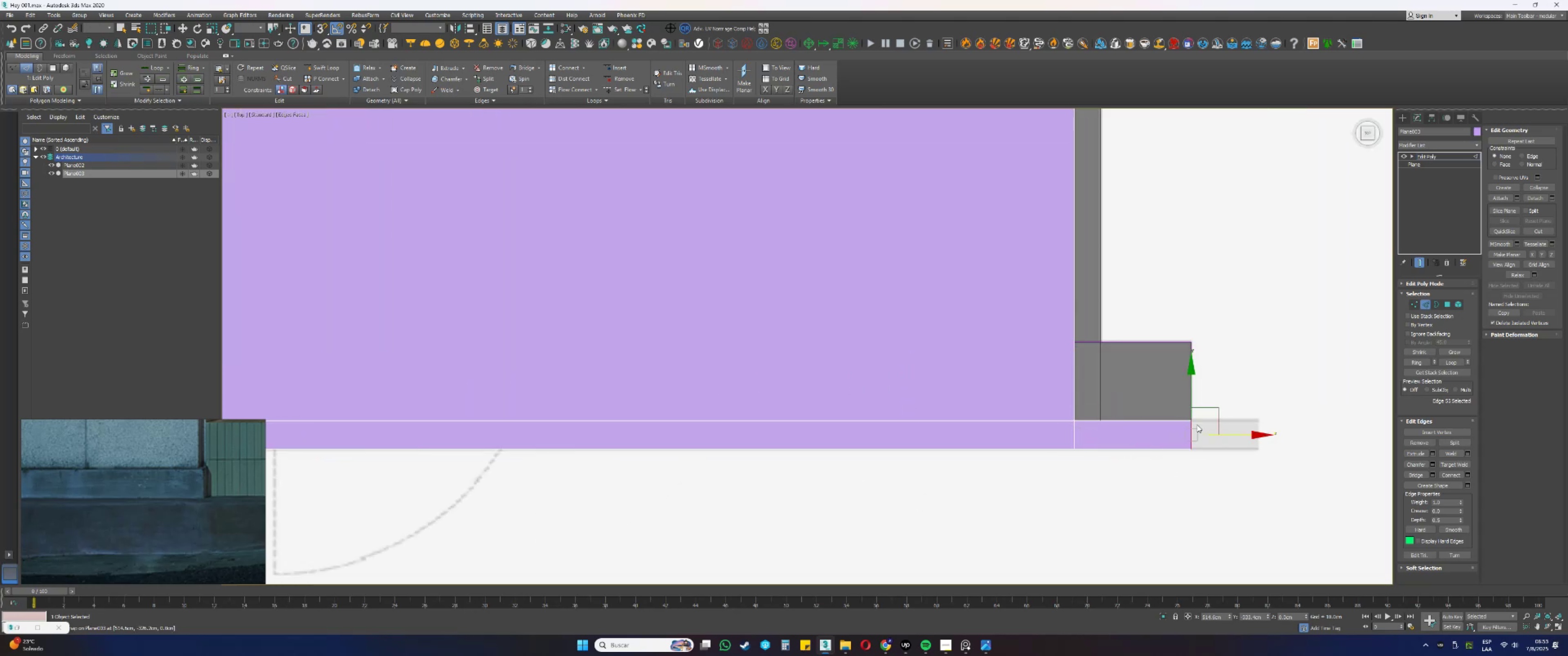 
scroll: coordinate [1198, 424], scroll_direction: down, amount: 3.0
 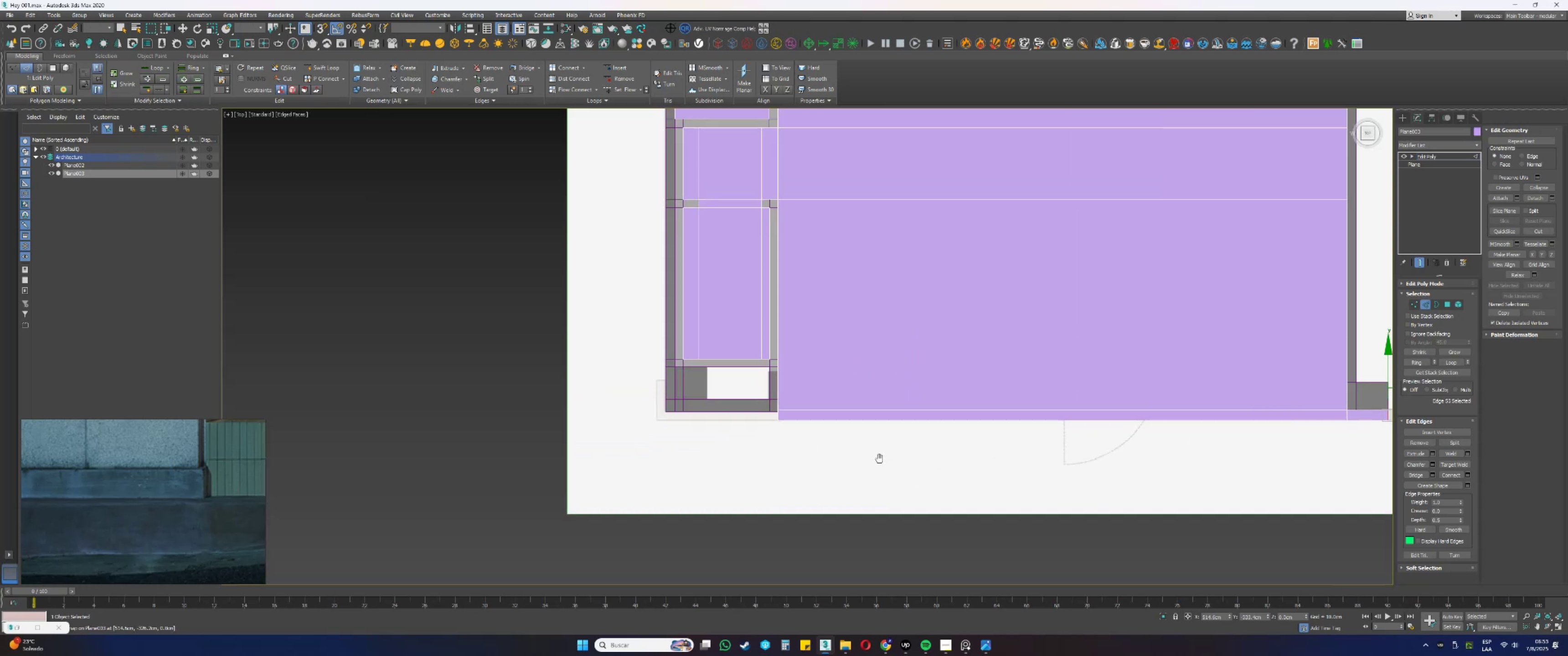 
scroll: coordinate [864, 430], scroll_direction: up, amount: 4.0
 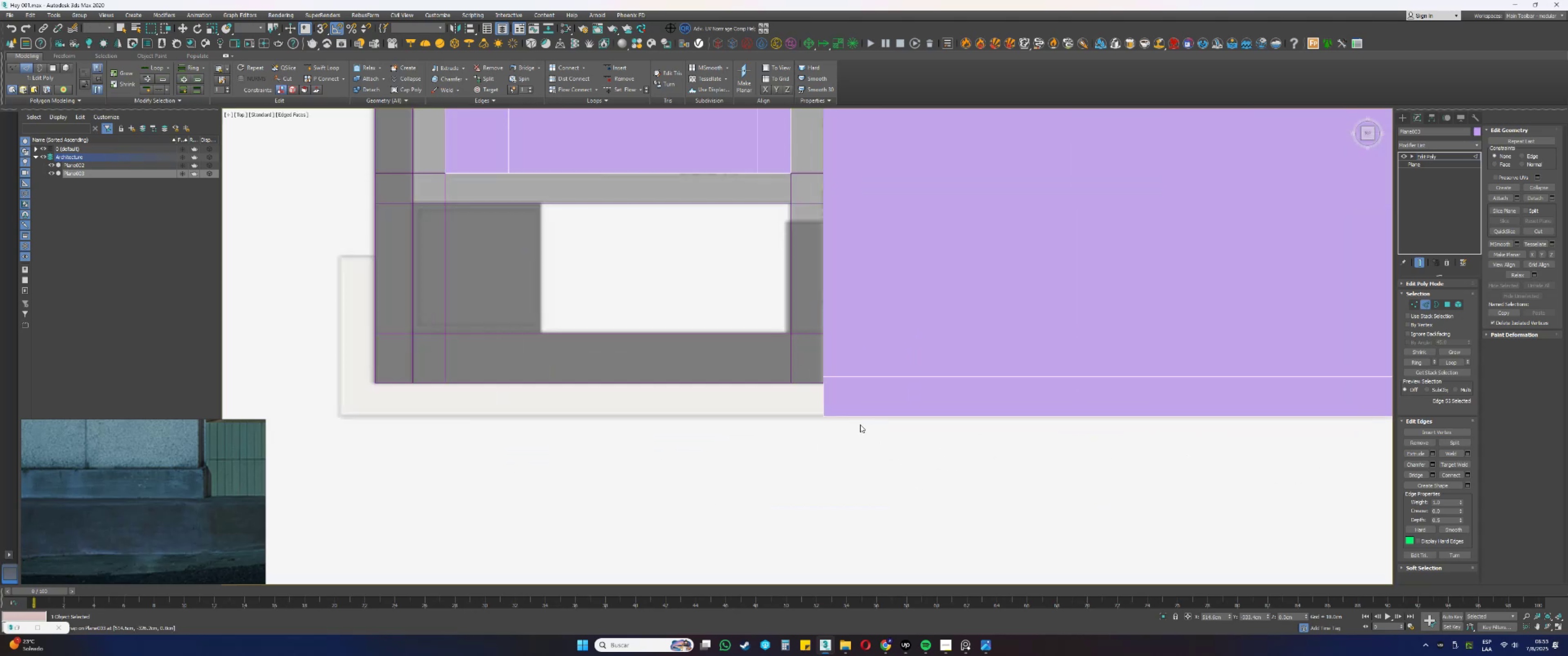 
left_click_drag(start_coordinate=[844, 403], to_coordinate=[798, 401])
 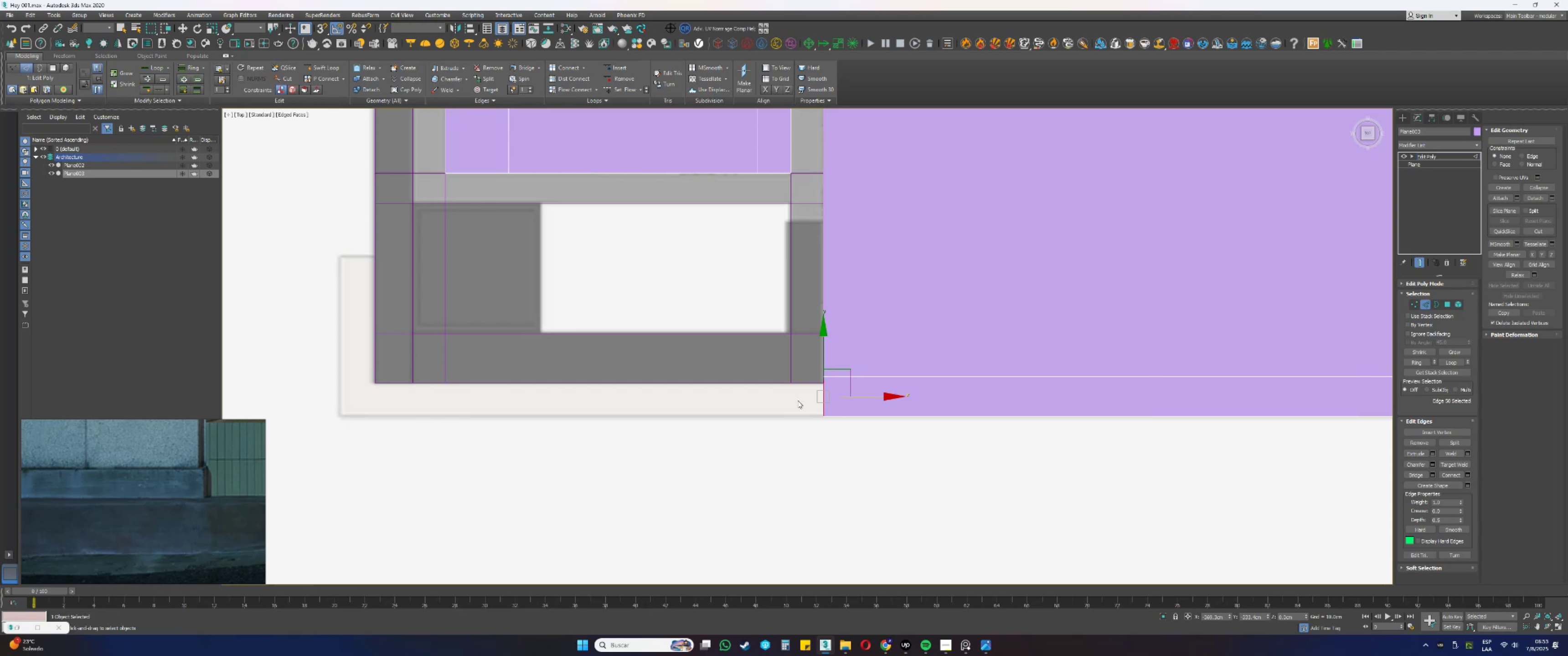 
wait(5.61)
 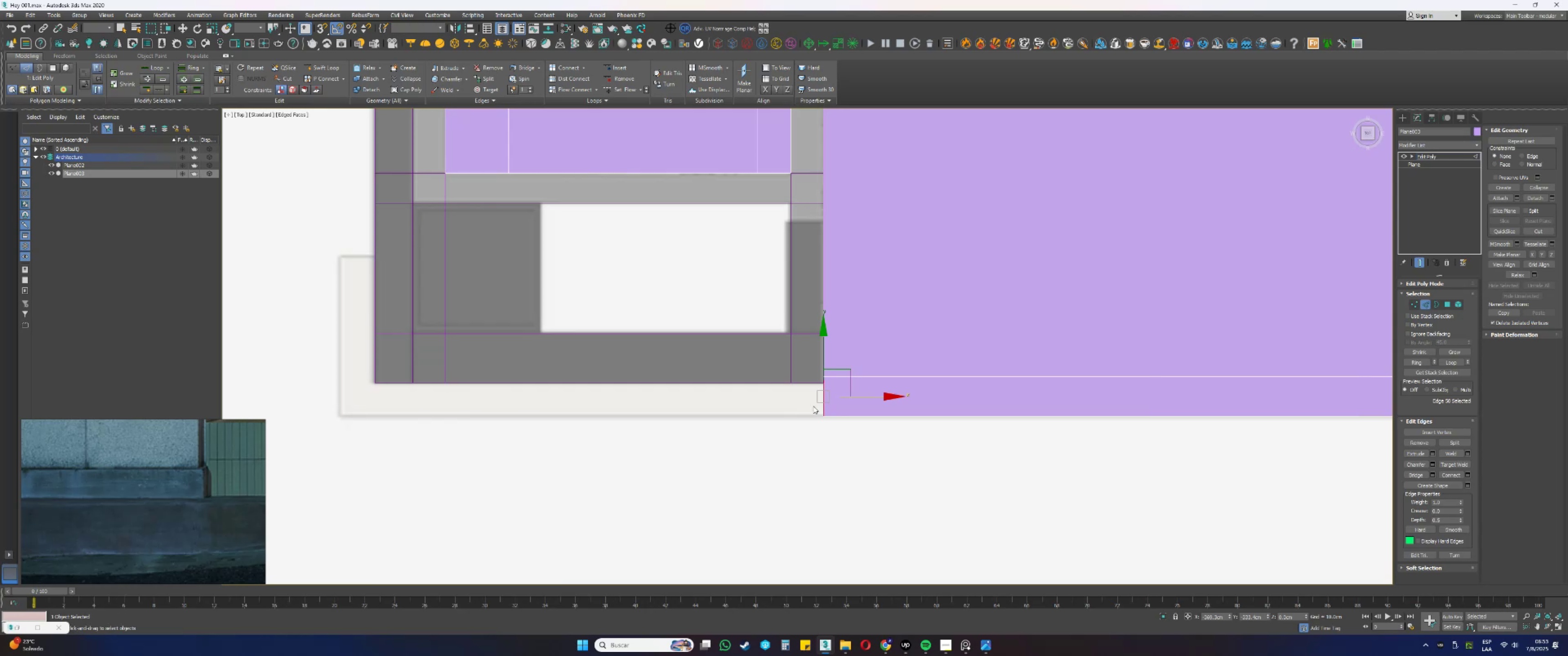 
type(1ss2ss)
 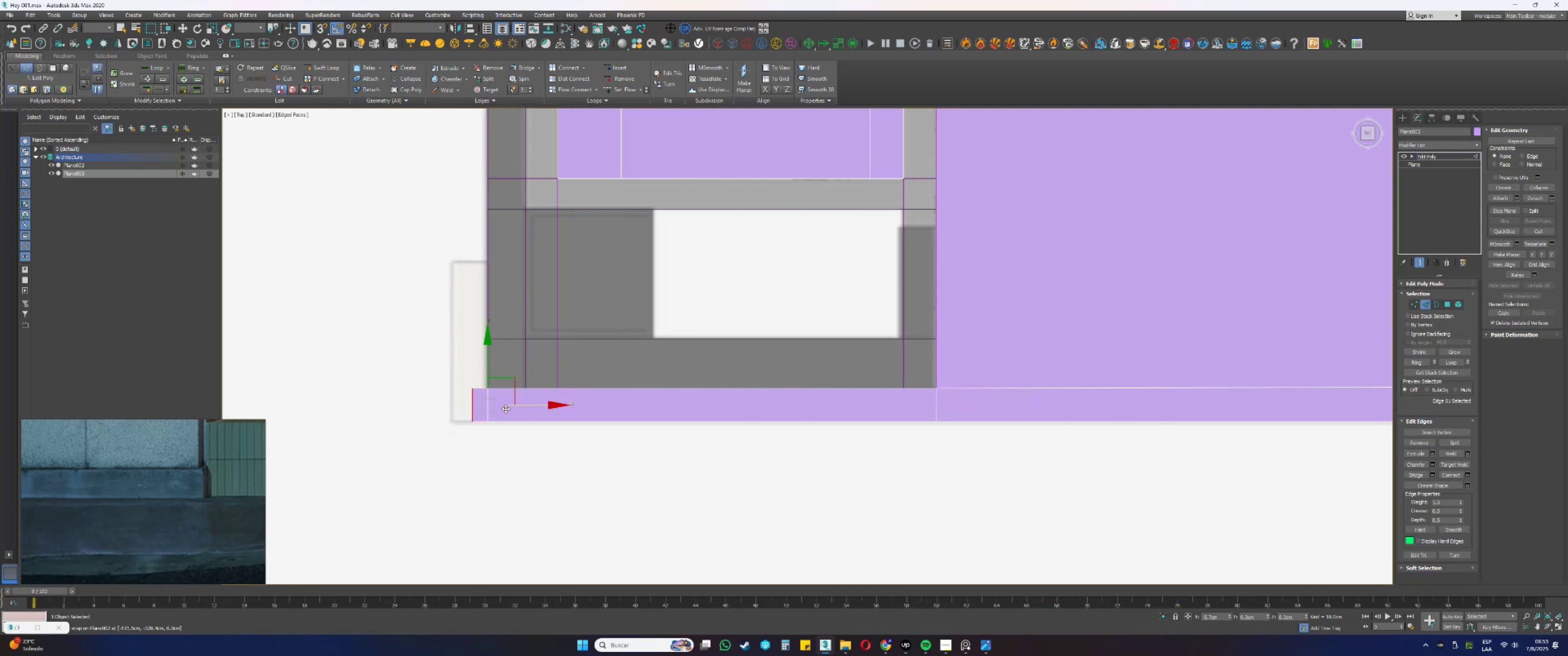 
left_click_drag(start_coordinate=[809, 365], to_coordinate=[835, 379])
 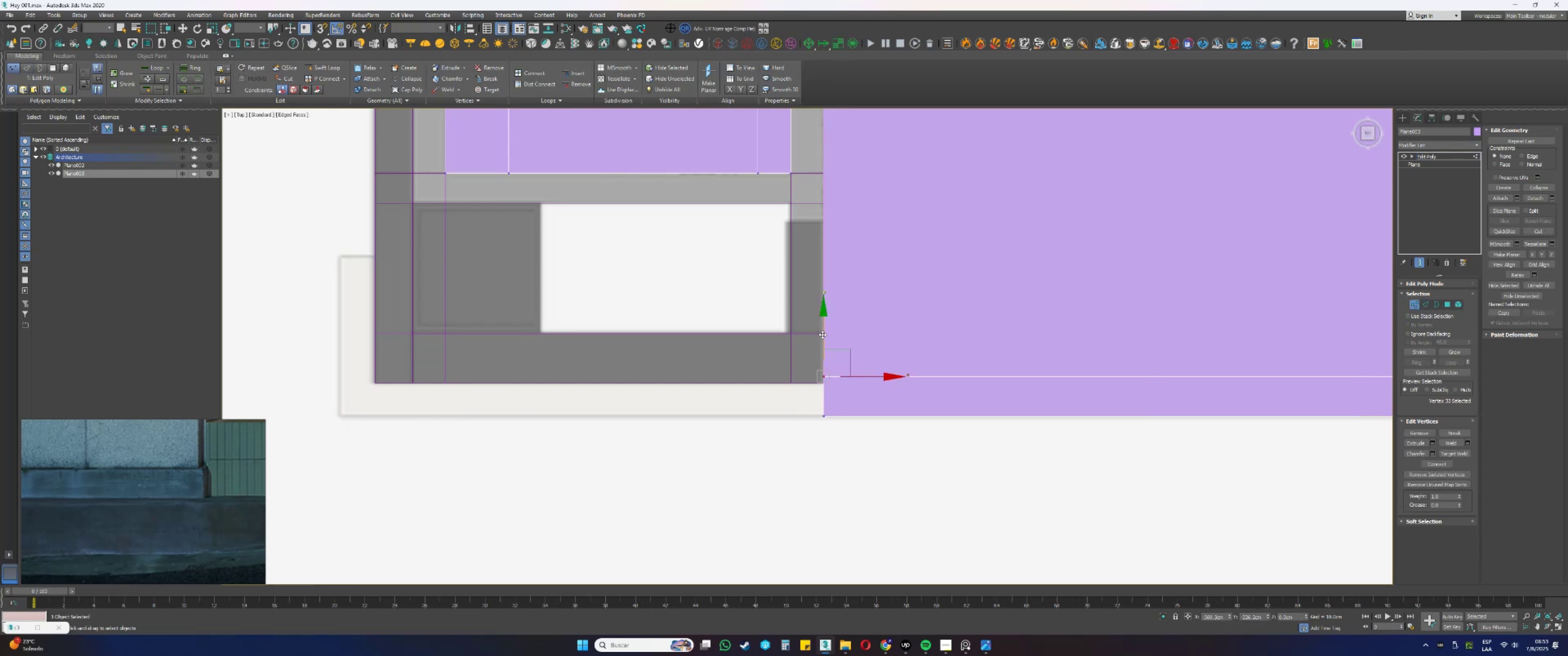 
left_click_drag(start_coordinate=[822, 334], to_coordinate=[788, 383])
 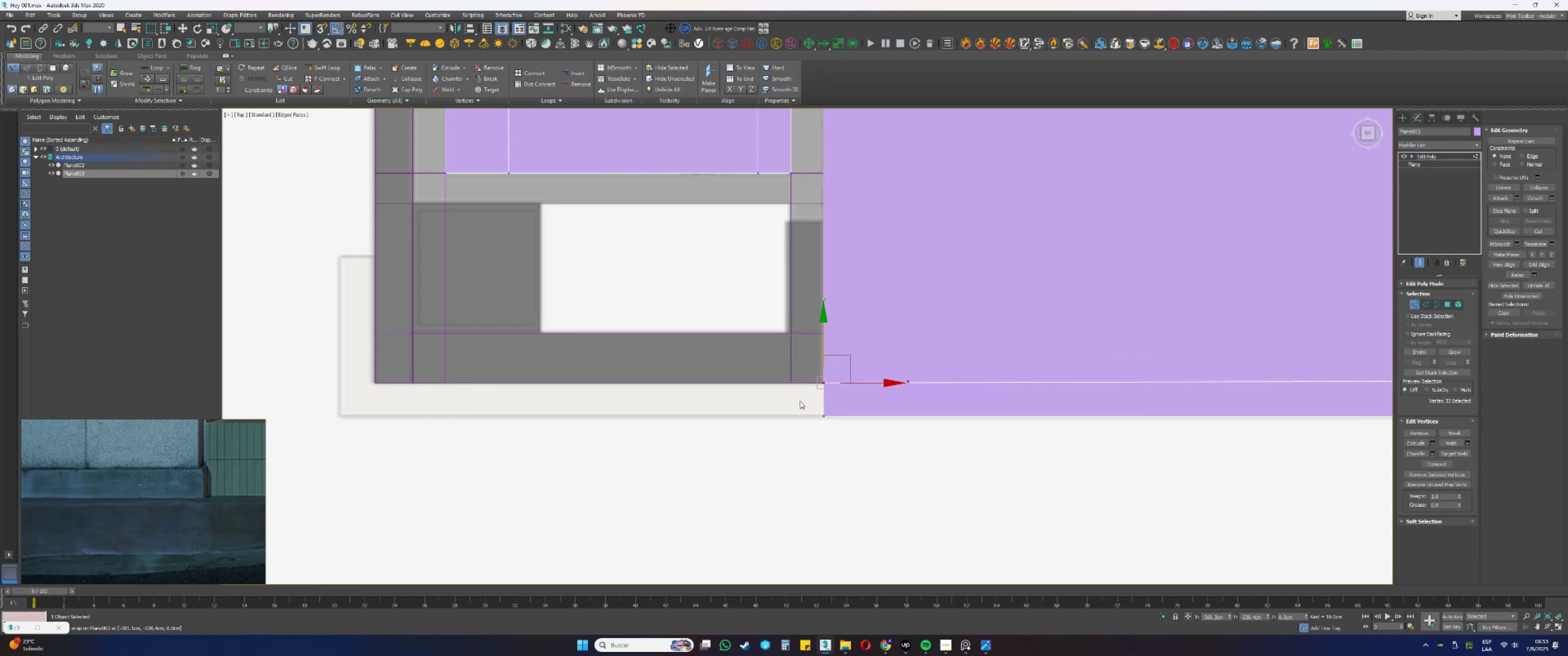 
left_click_drag(start_coordinate=[807, 402], to_coordinate=[844, 403])
 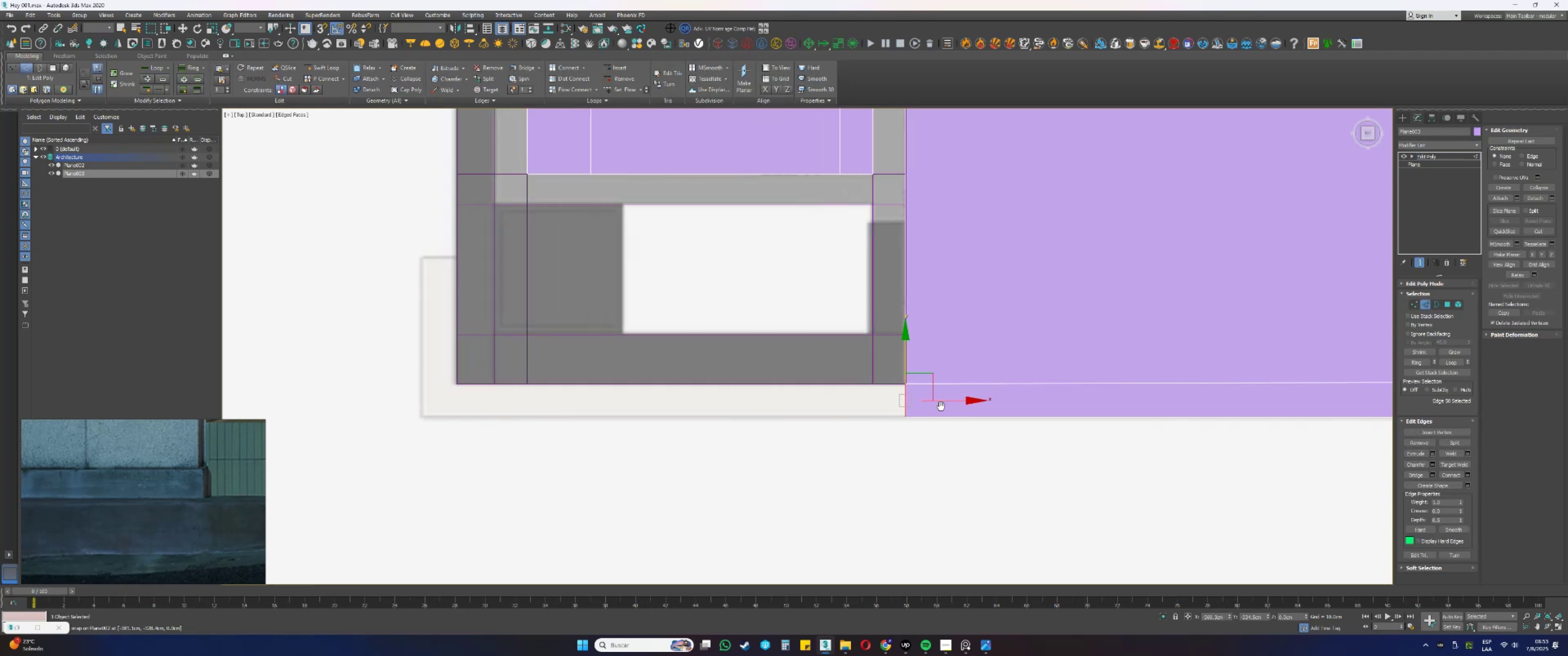 
left_click_drag(start_coordinate=[984, 405], to_coordinate=[488, 394])
 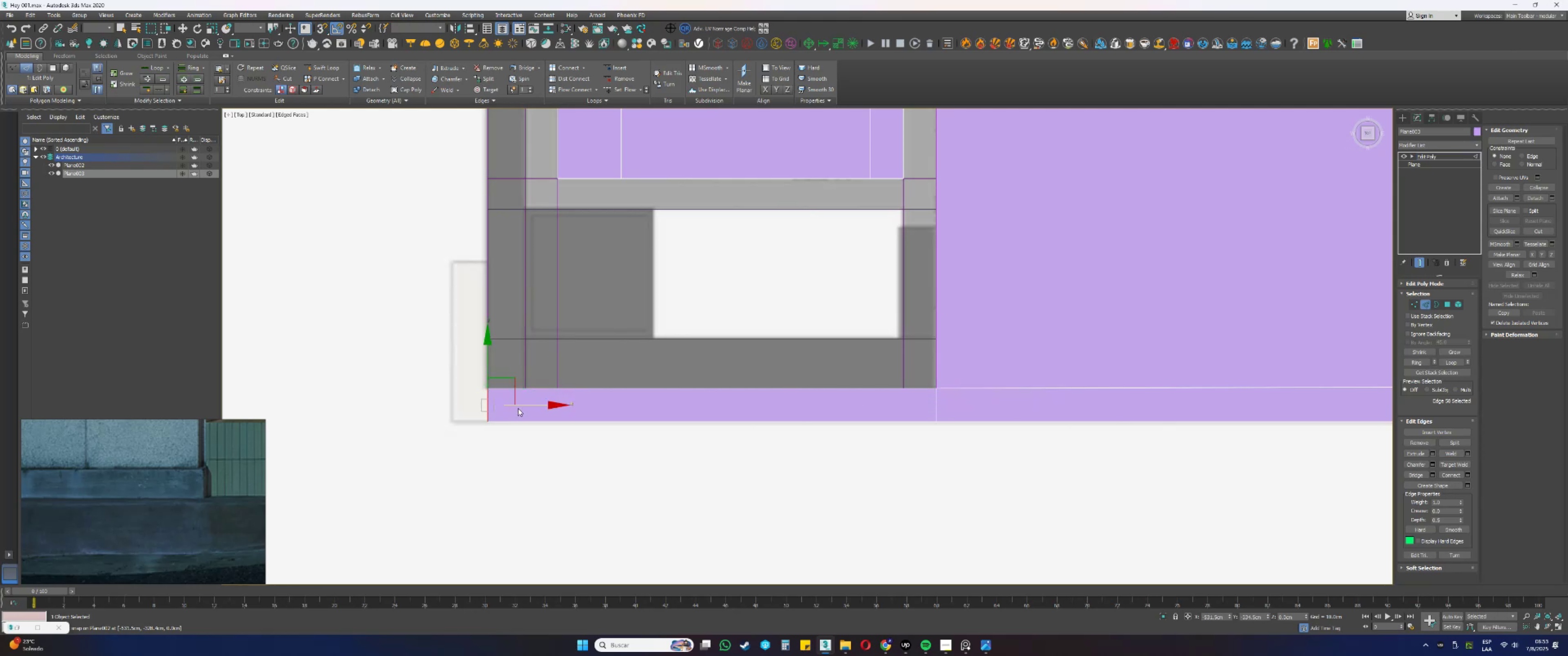 
left_click_drag(start_coordinate=[521, 407], to_coordinate=[485, 410])
 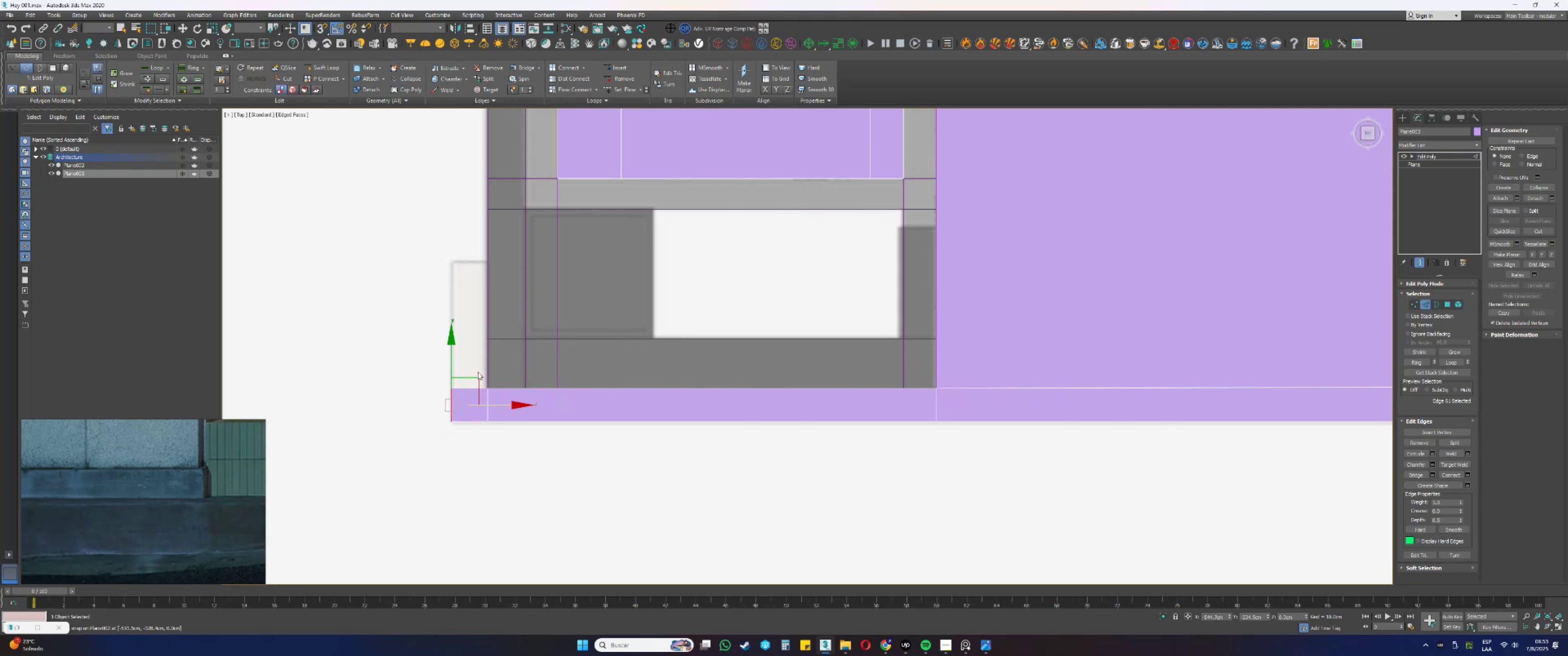 
left_click_drag(start_coordinate=[480, 365], to_coordinate=[475, 401])
 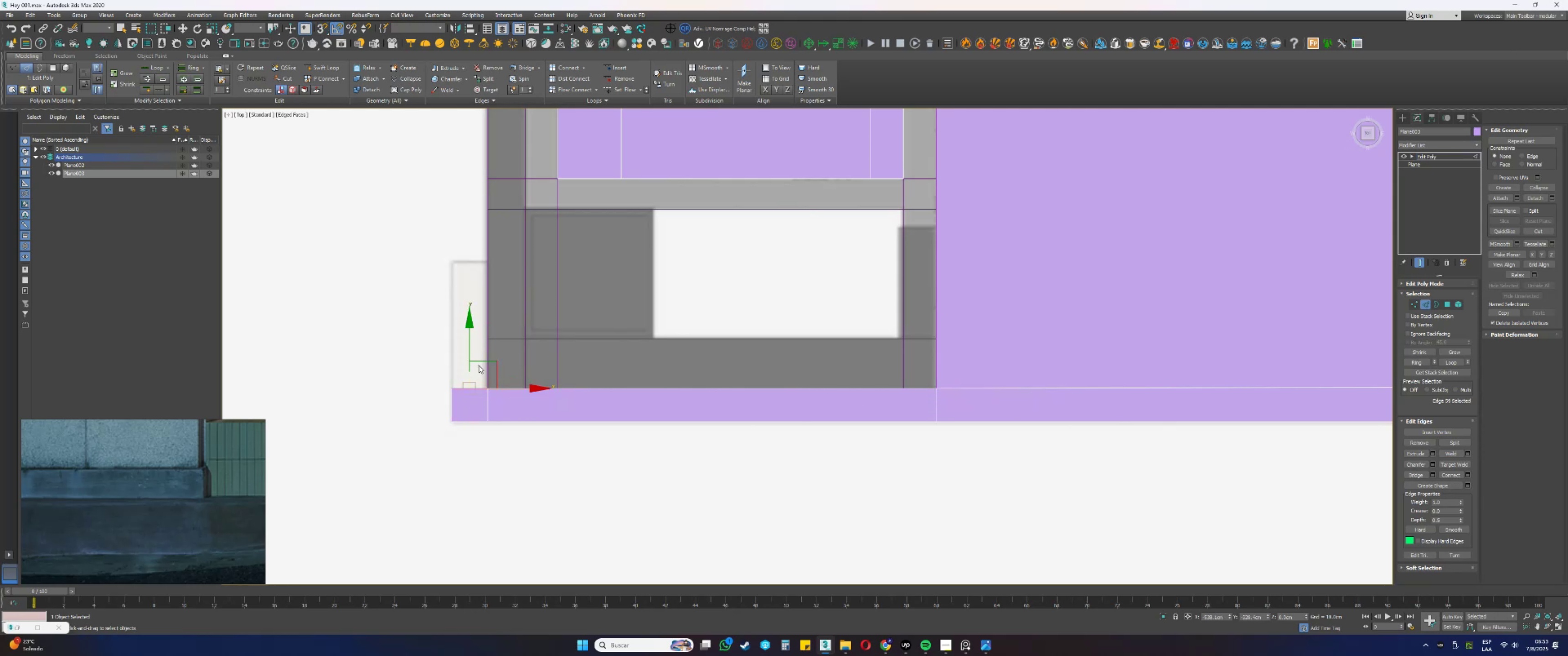 
scroll: coordinate [475, 402], scroll_direction: down, amount: 6.0
 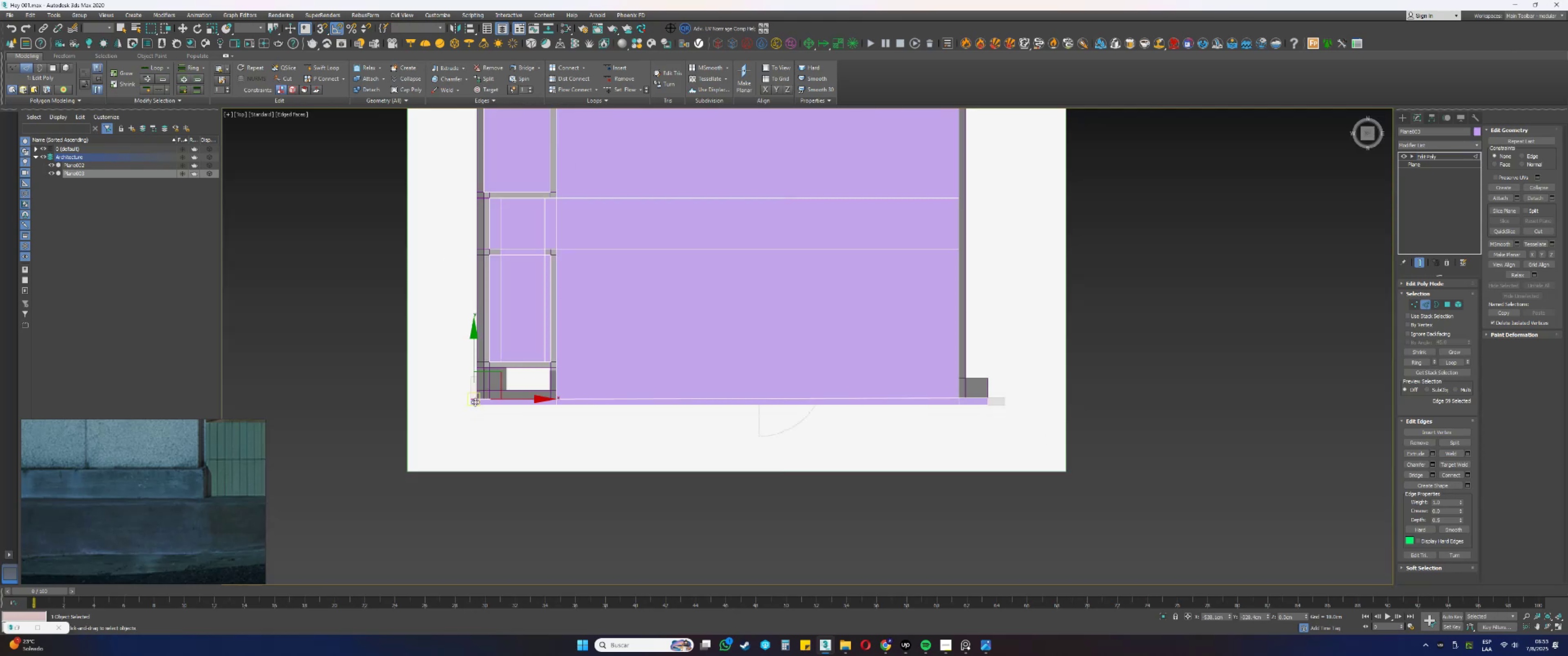 
key(2)
 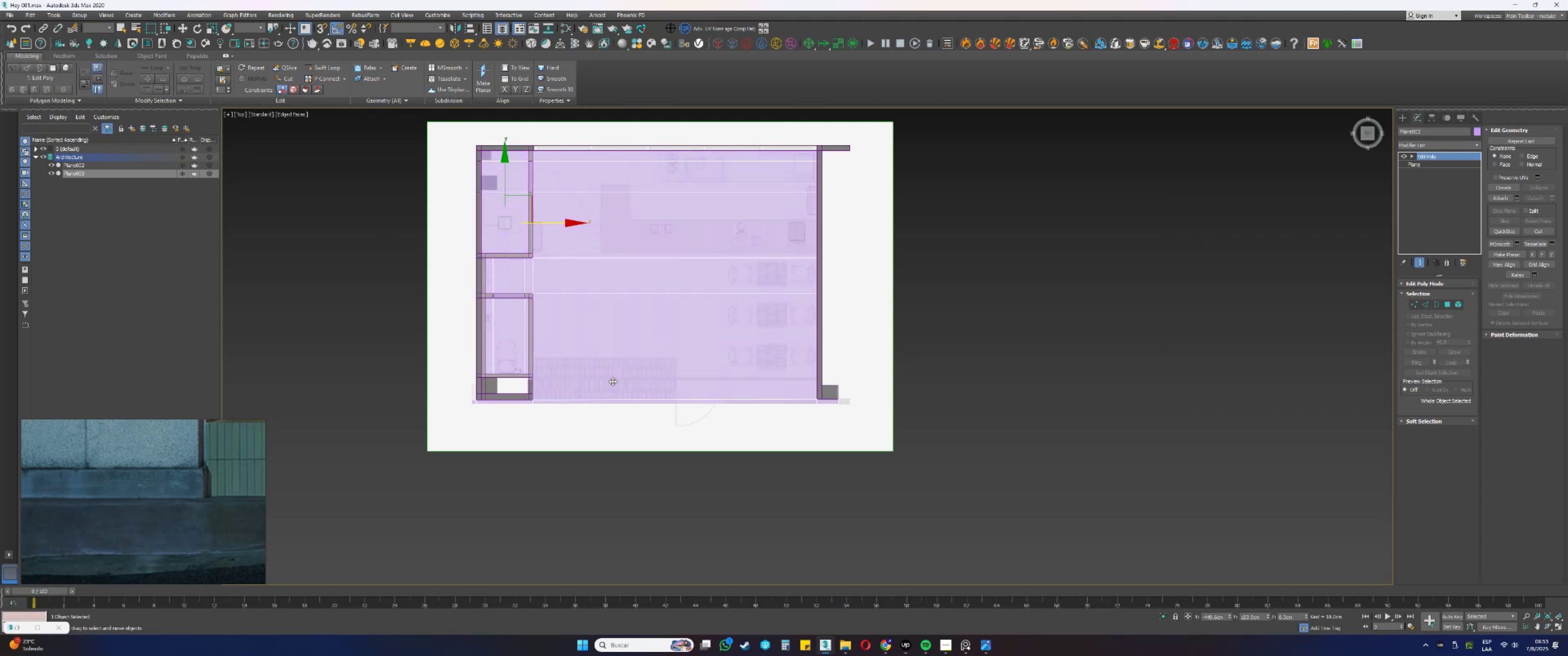 
wait(10.3)
 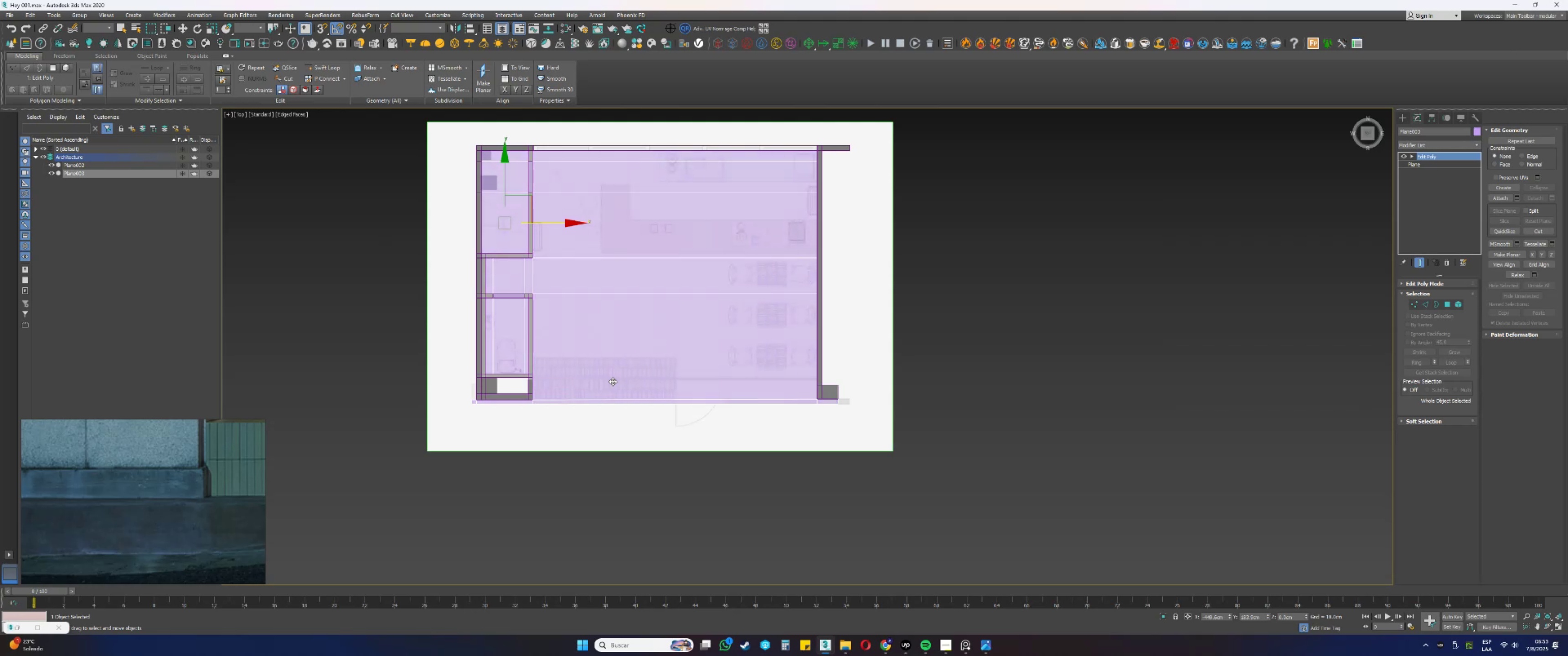 
scroll: coordinate [671, 338], scroll_direction: up, amount: 1.0
 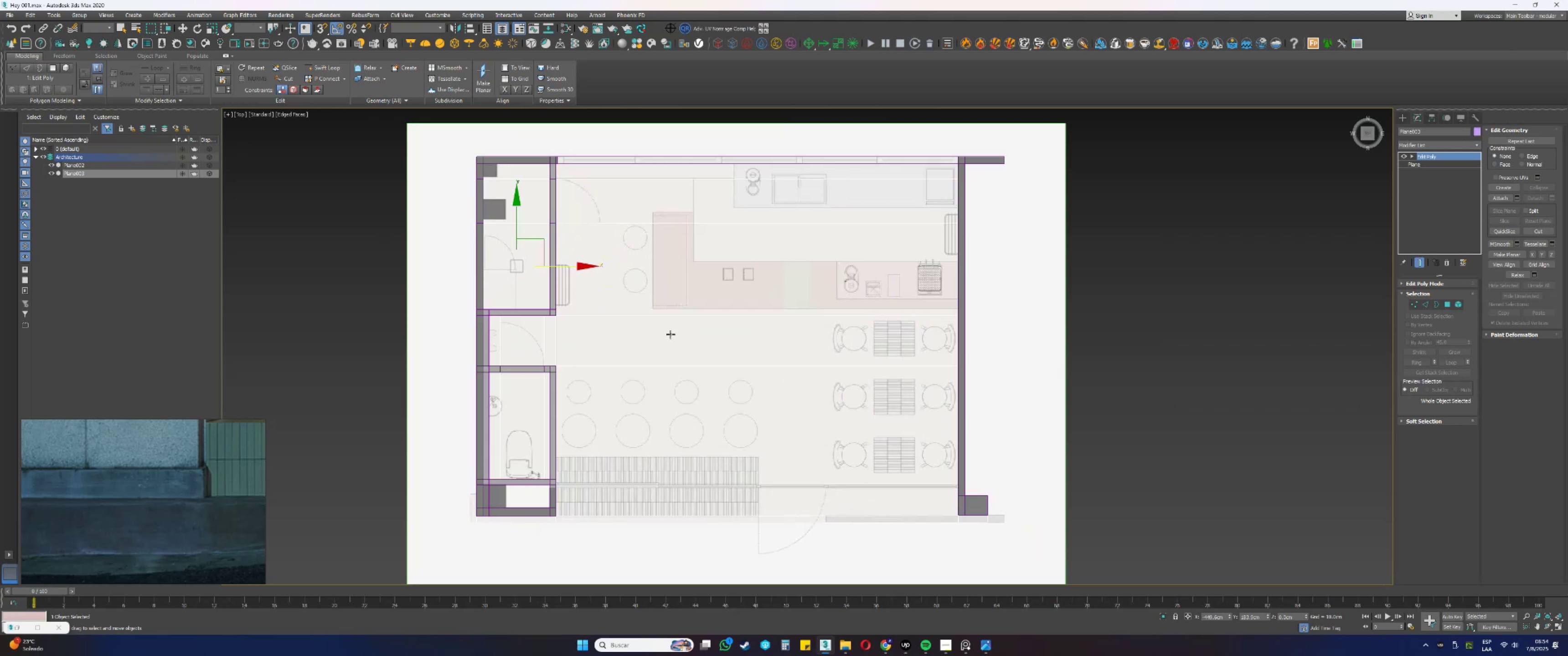 
key(F3)
 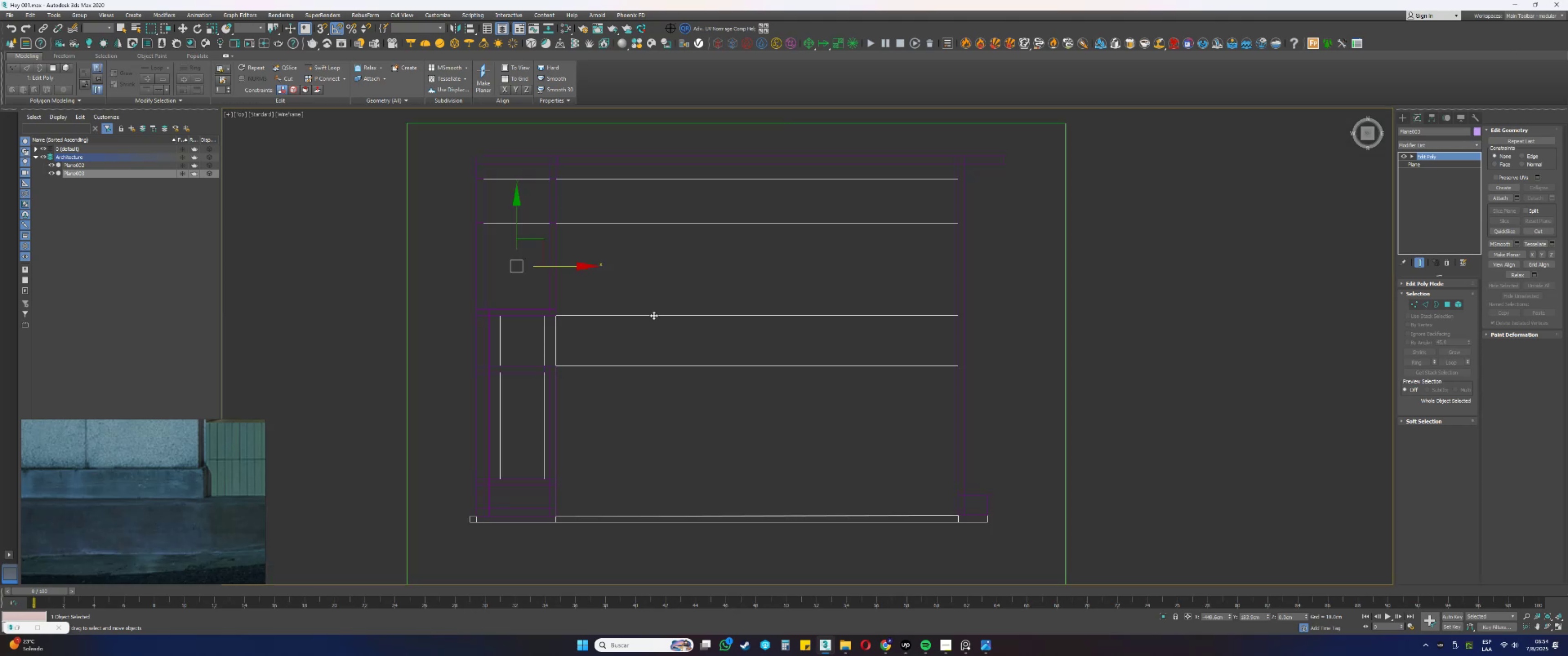 
key(F3)
 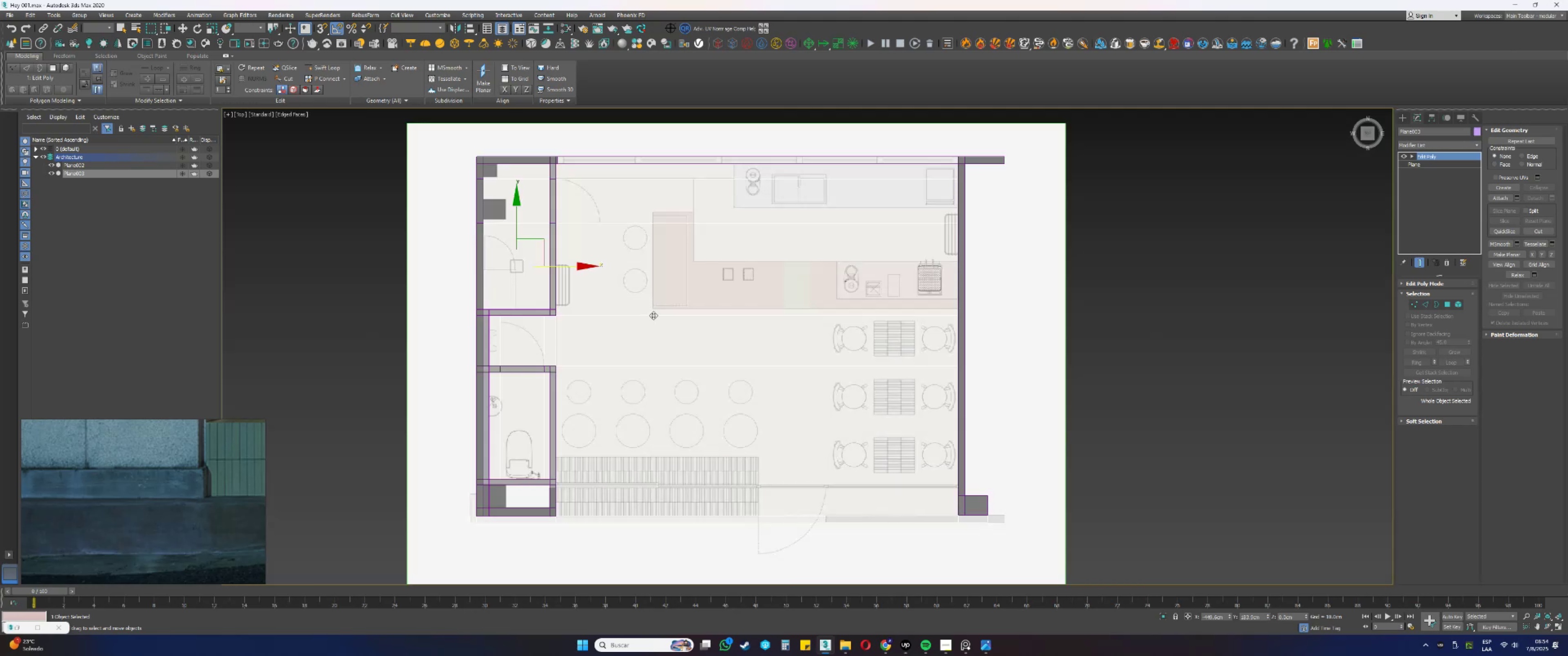 
scroll: coordinate [653, 315], scroll_direction: up, amount: 1.0
 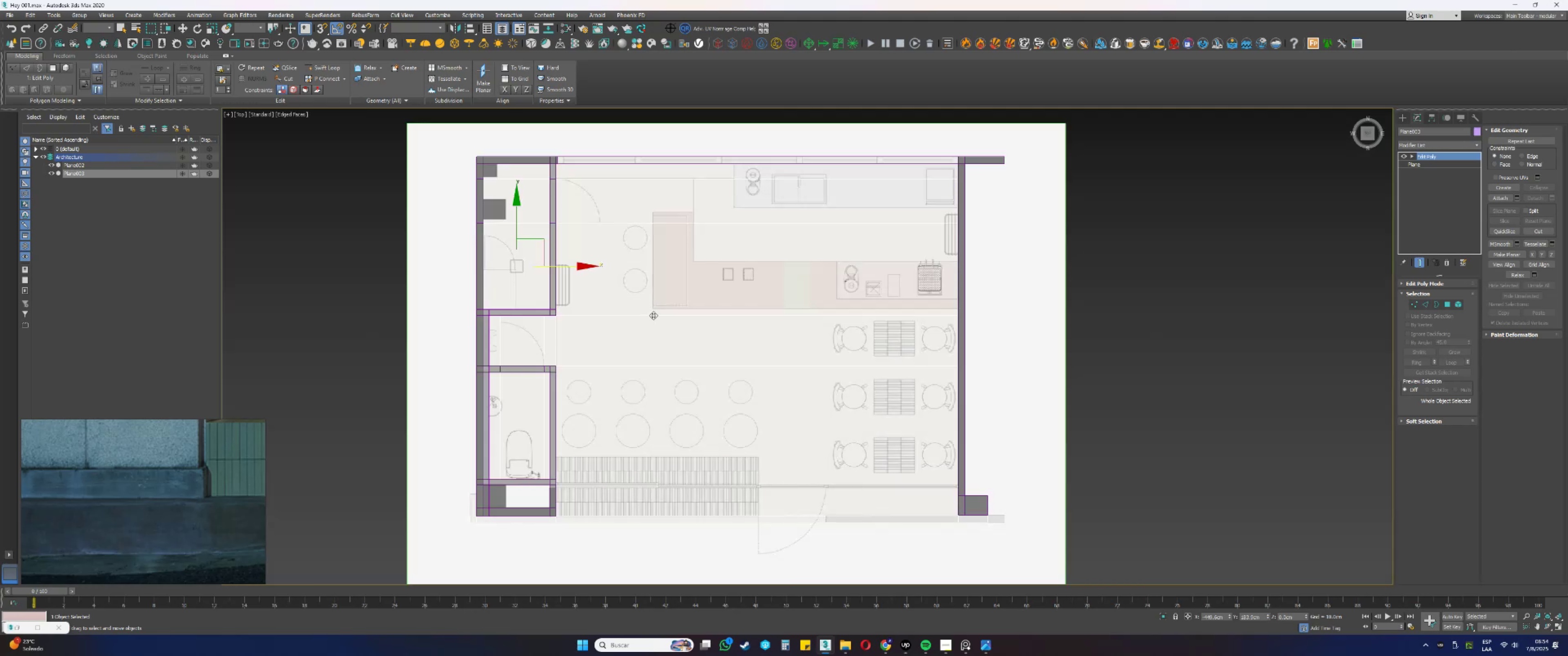 
key(F4)
 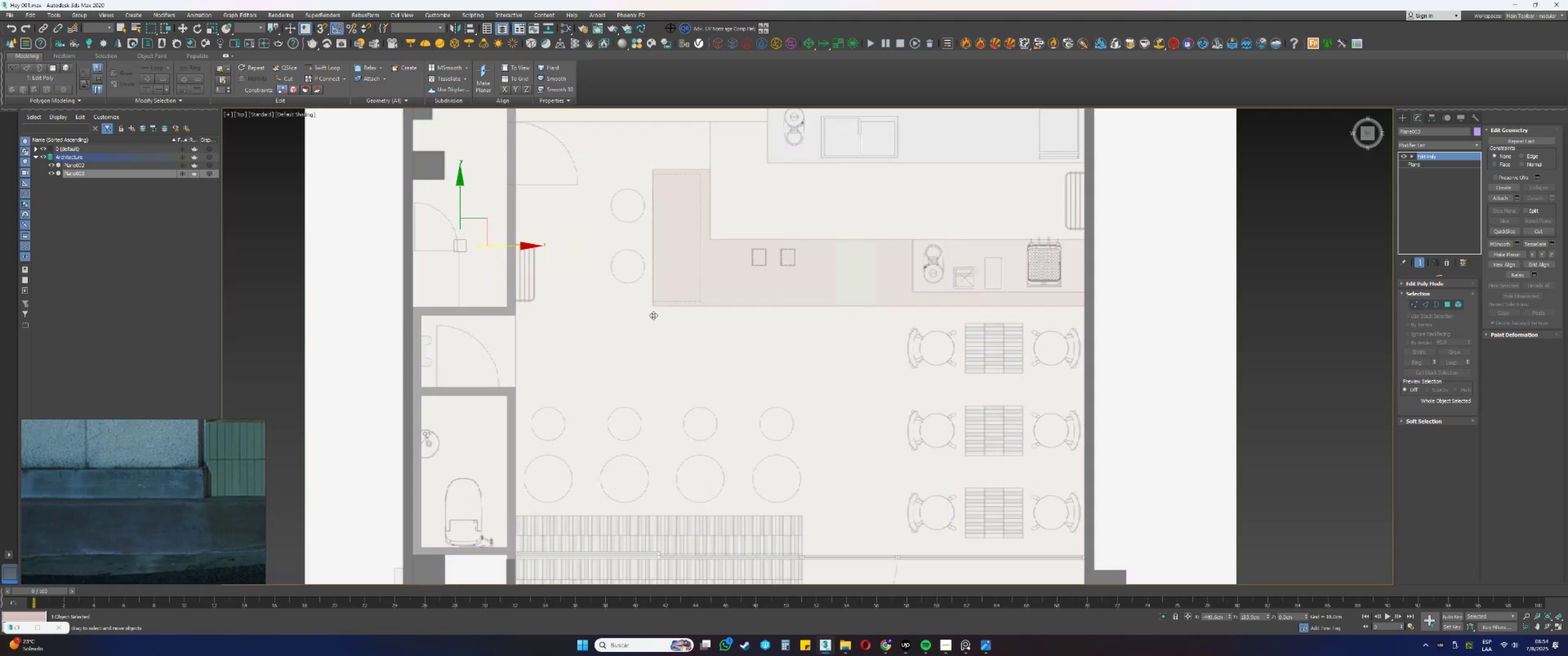 
key(F4)
 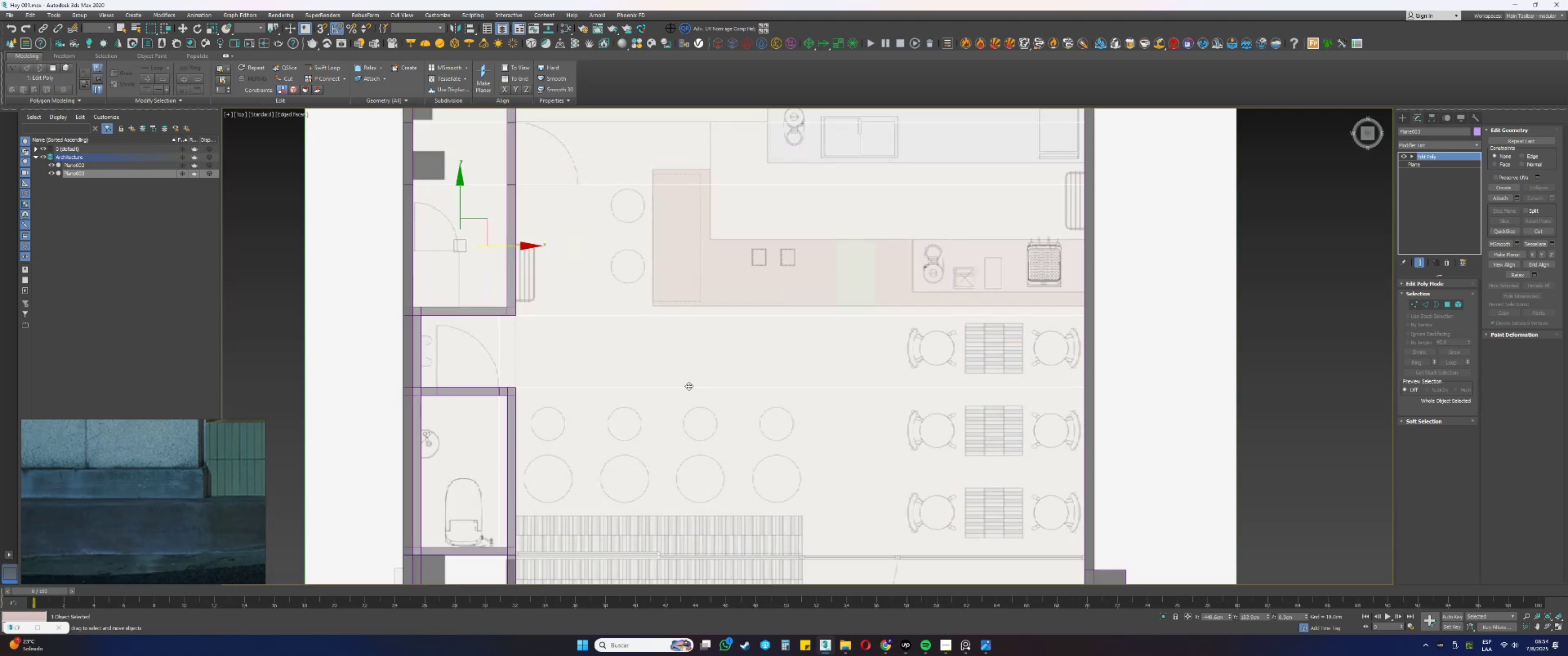 
scroll: coordinate [125, 518], scroll_direction: down, amount: 12.0
 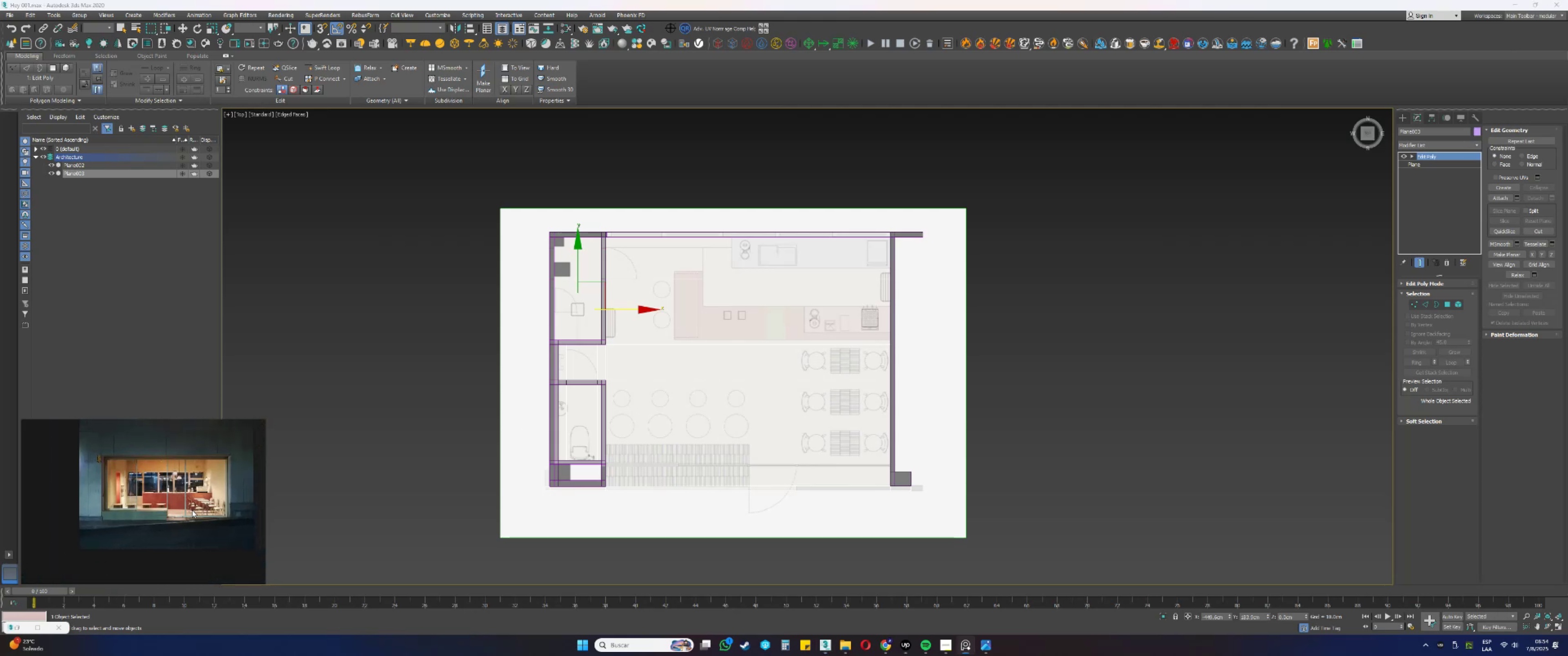 
scroll: coordinate [191, 494], scroll_direction: up, amount: 1.0
 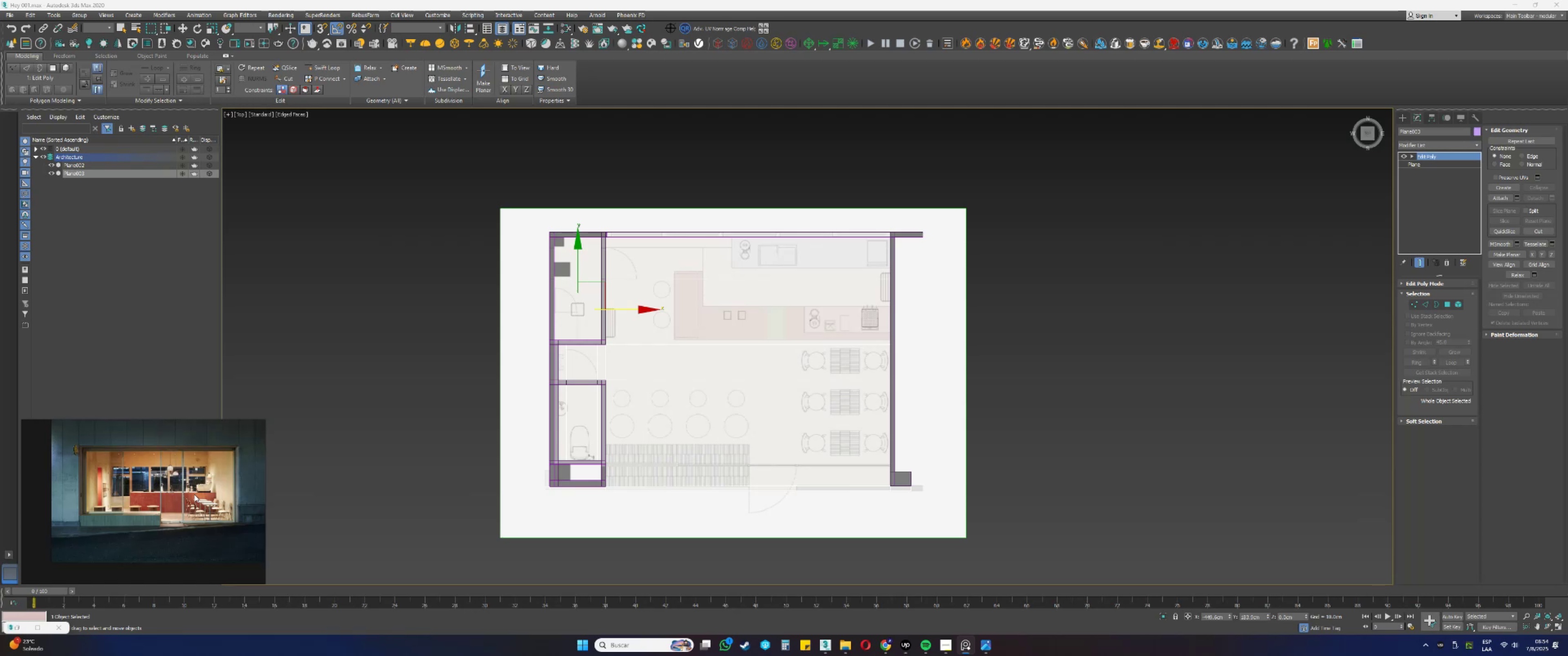 
wait(6.65)
 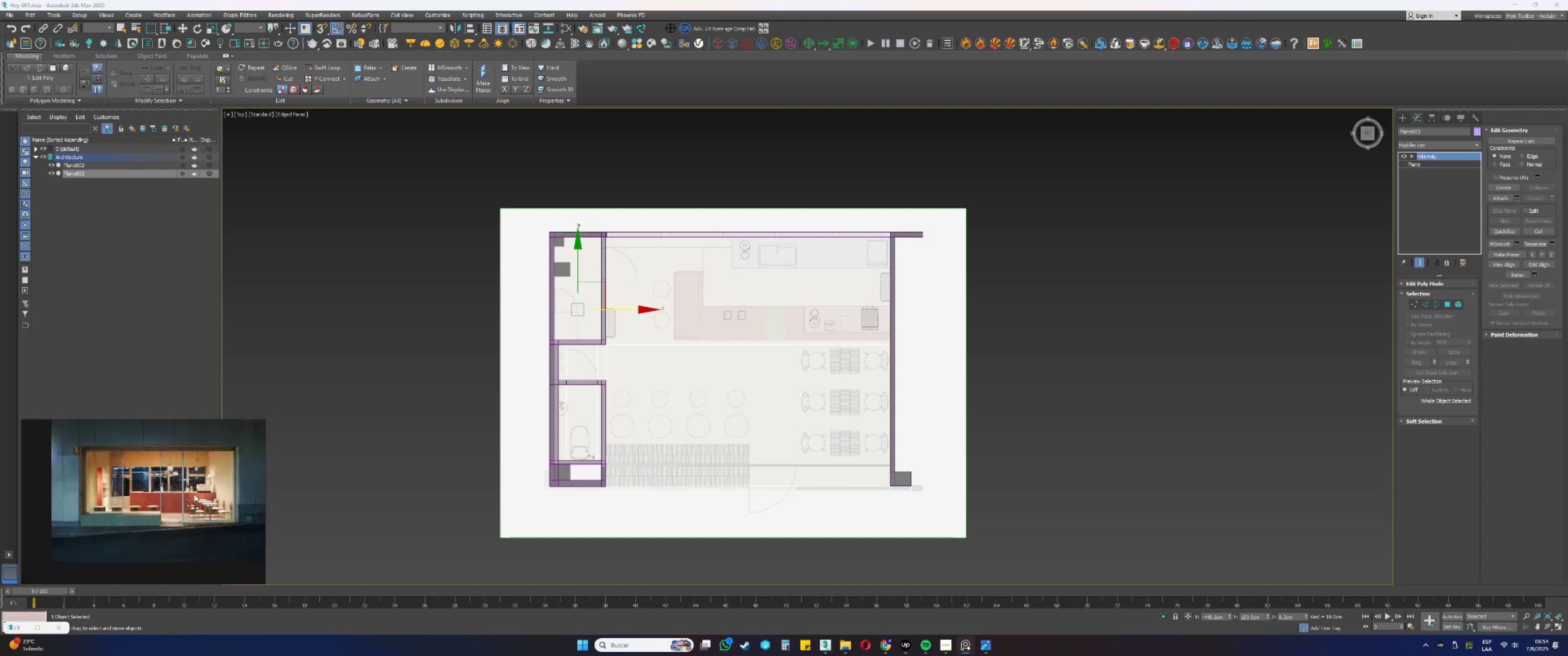 
scroll: coordinate [230, 497], scroll_direction: up, amount: 5.0
 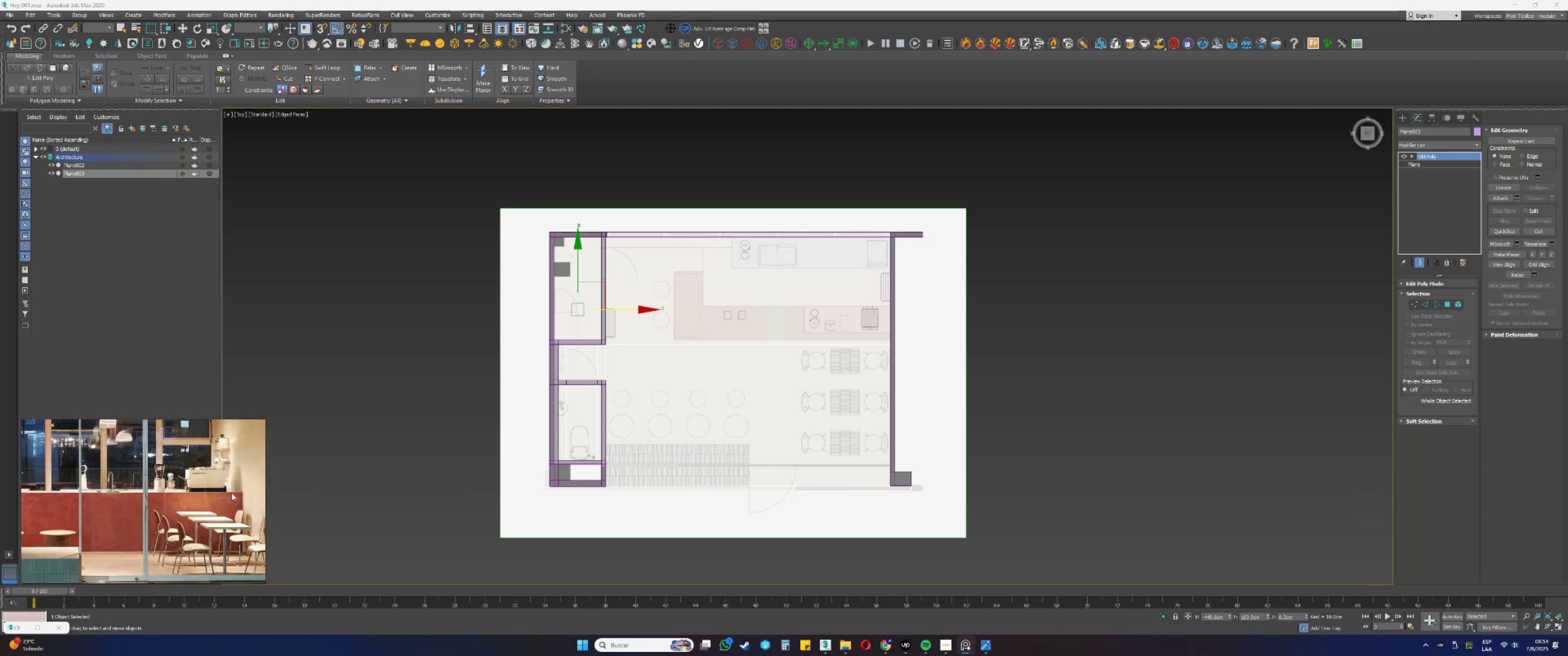 
scroll: coordinate [202, 474], scroll_direction: none, amount: 0.0
 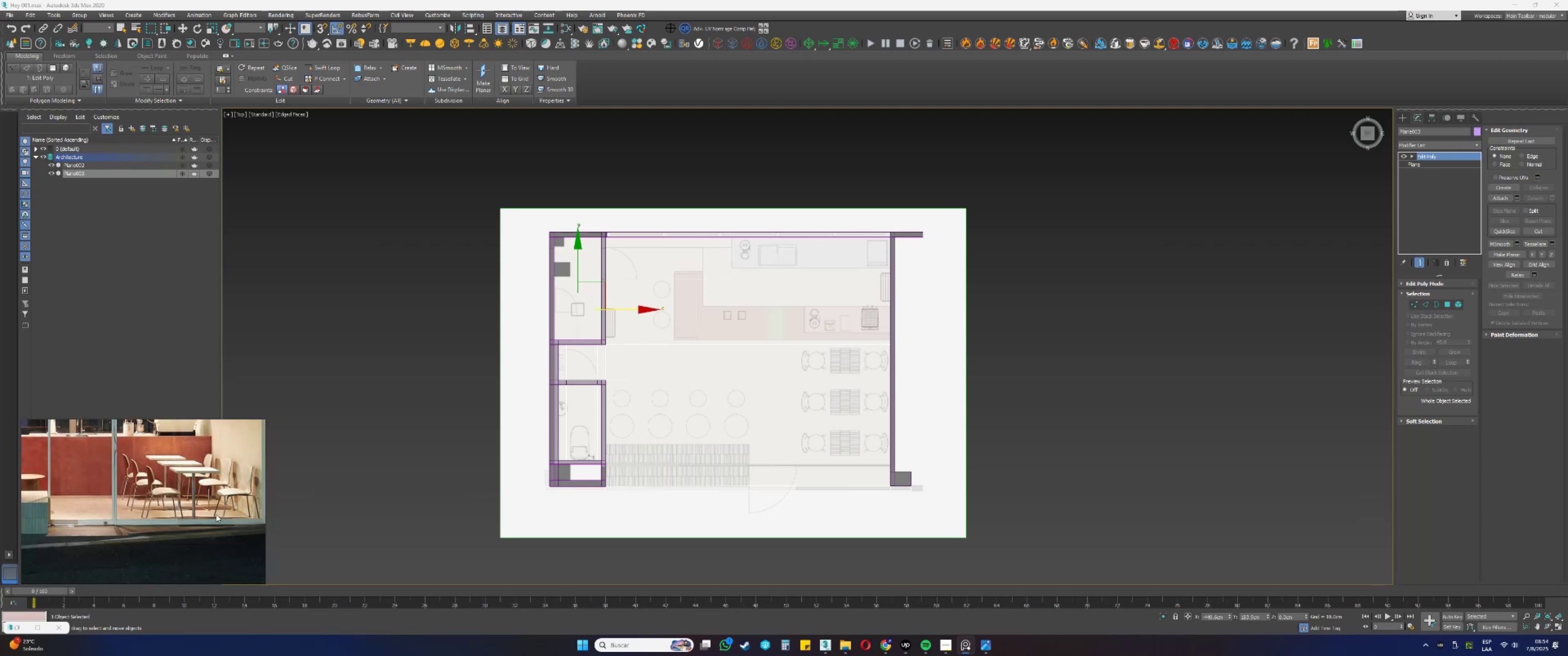 
wait(8.86)
 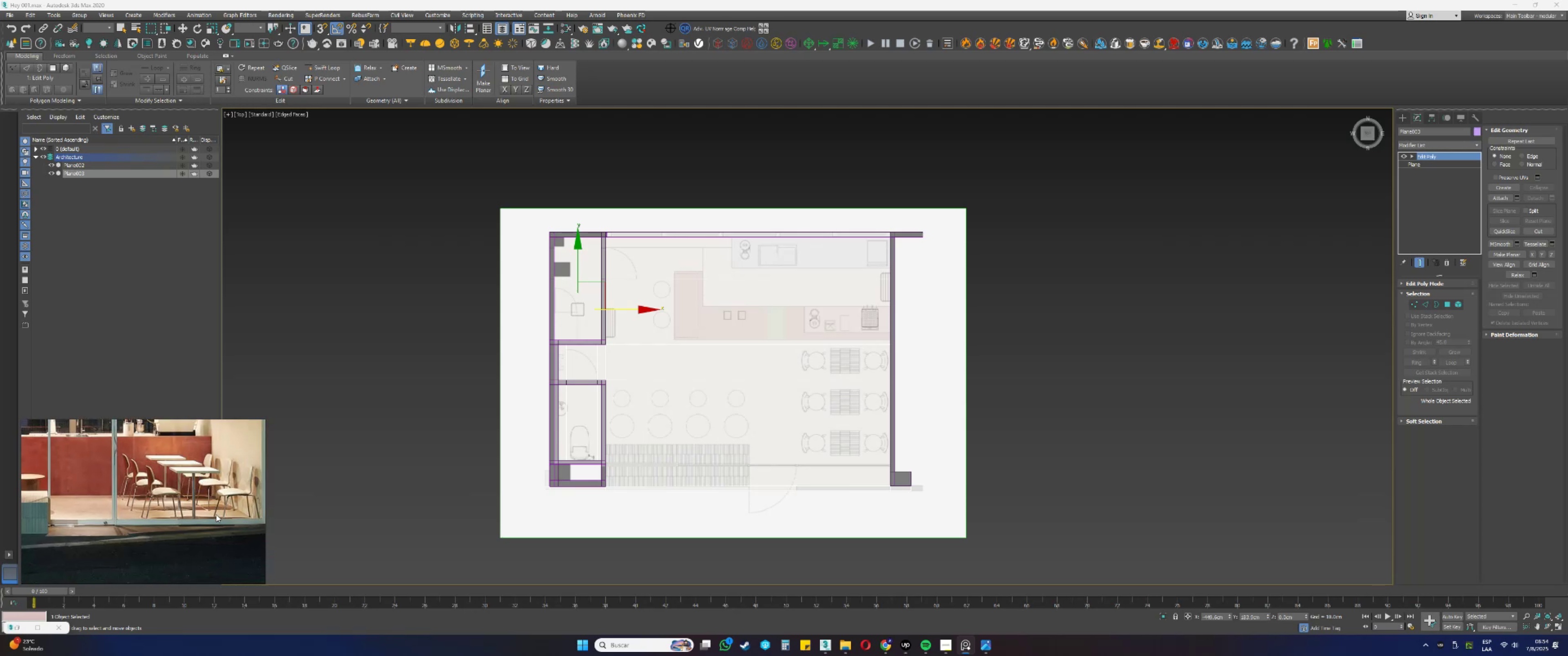 
hold_key(key=AltLeft, duration=0.65)
 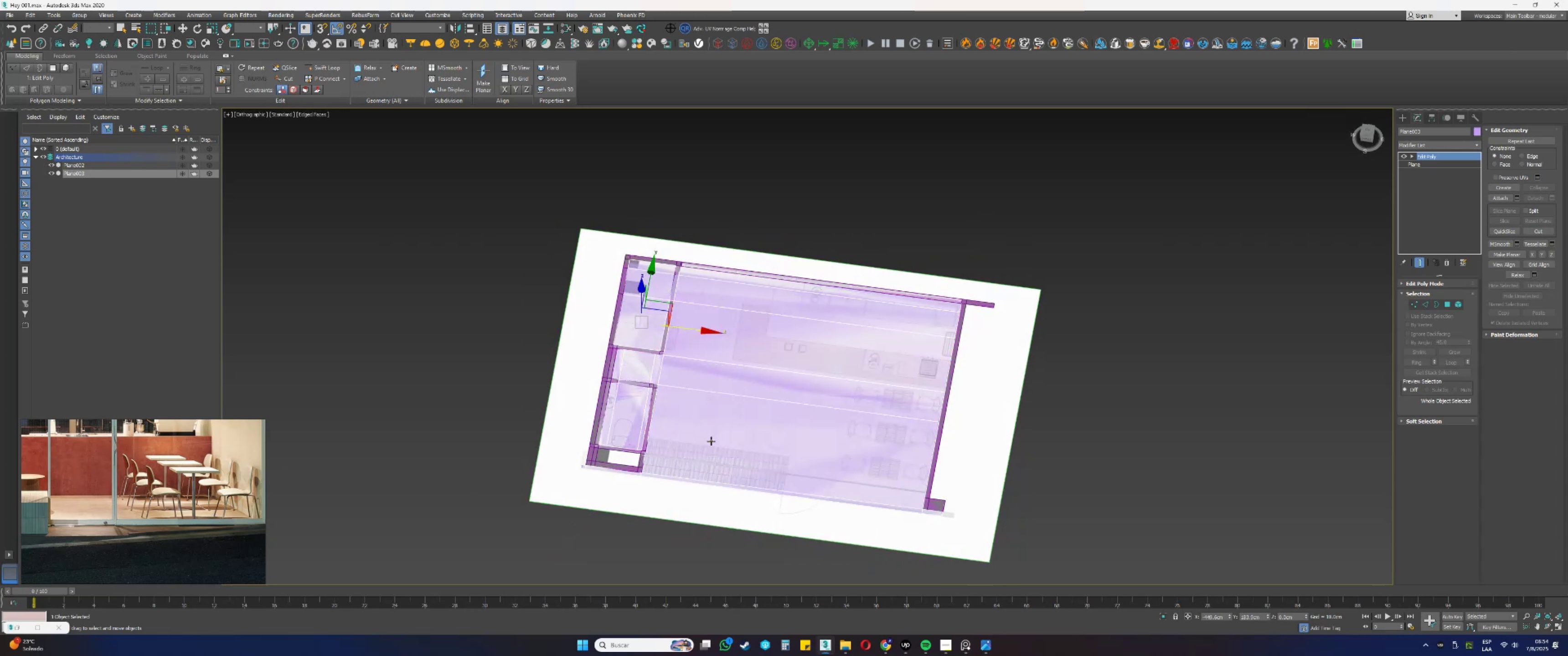 
hold_key(key=AltLeft, duration=0.32)
 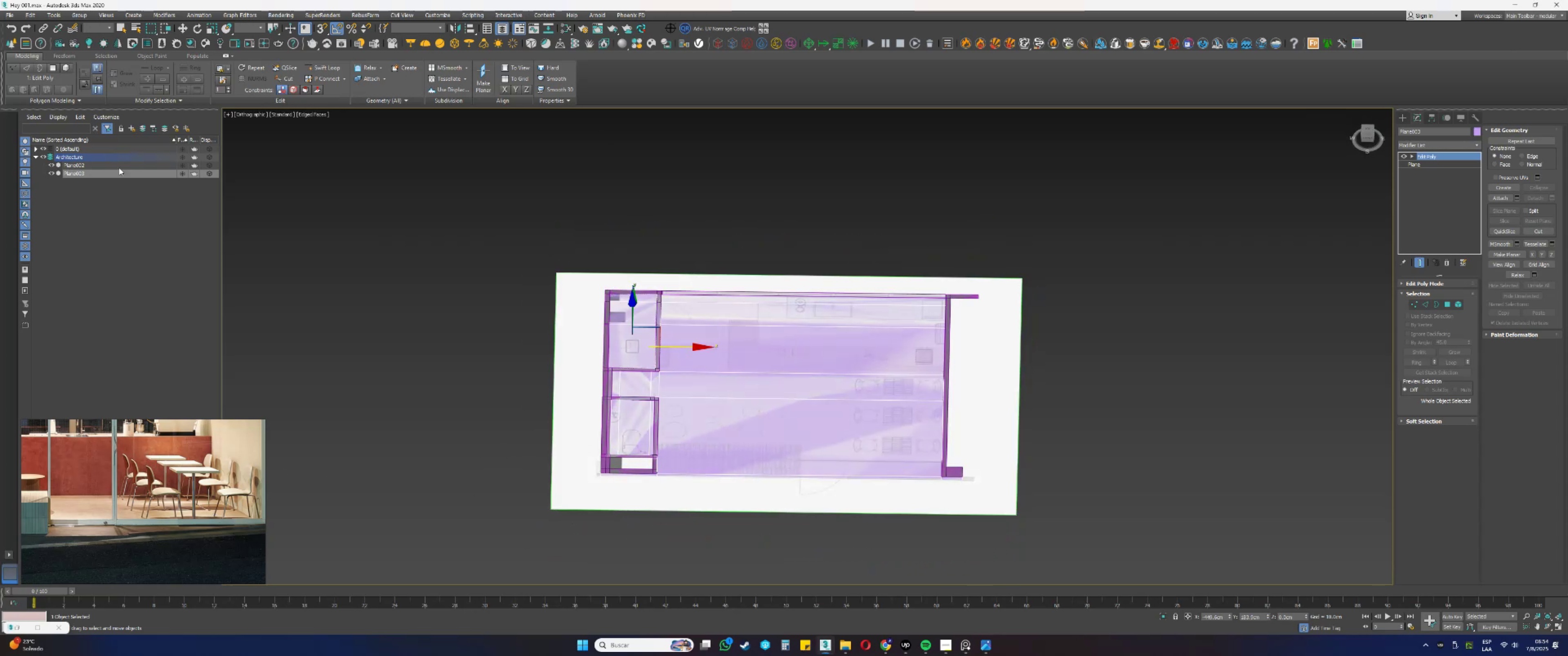 
left_click_drag(start_coordinate=[116, 208], to_coordinate=[116, 201])
 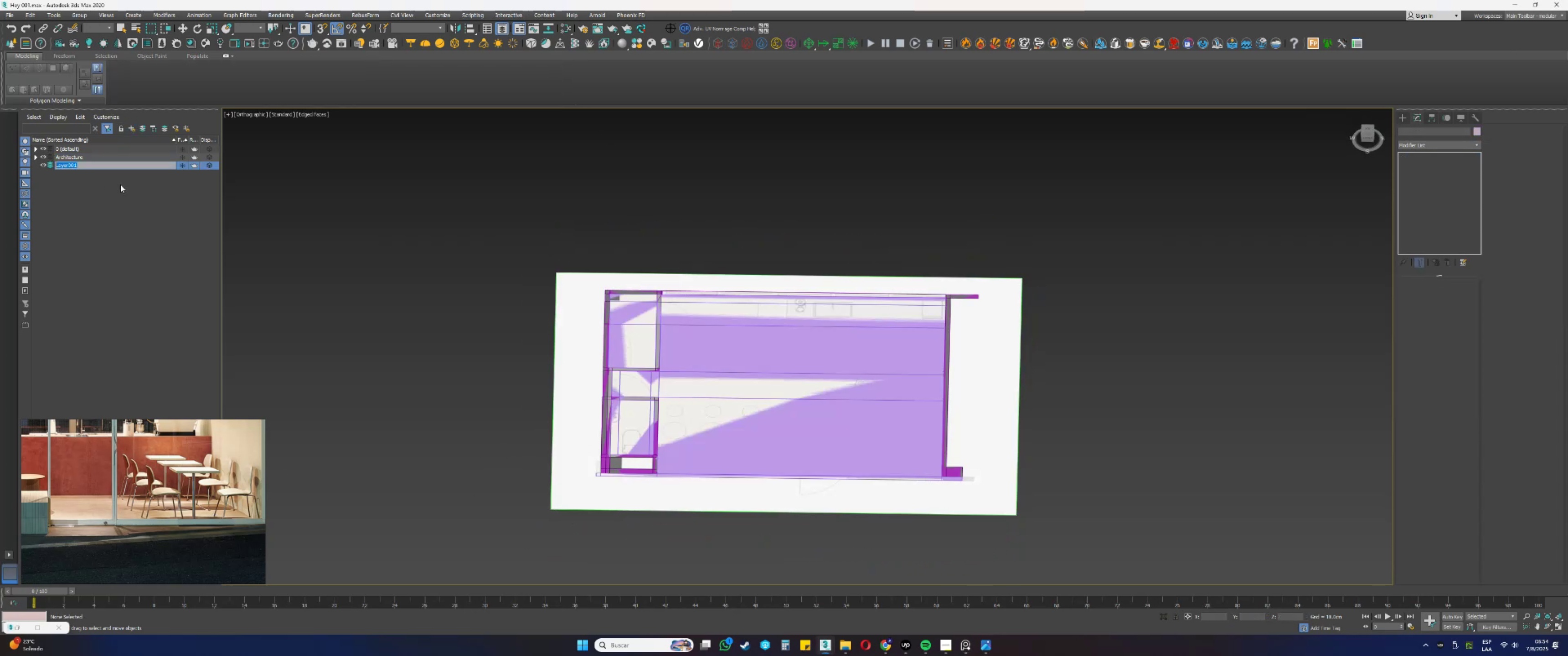 
type(Ref)
key(NumpadEnter)
 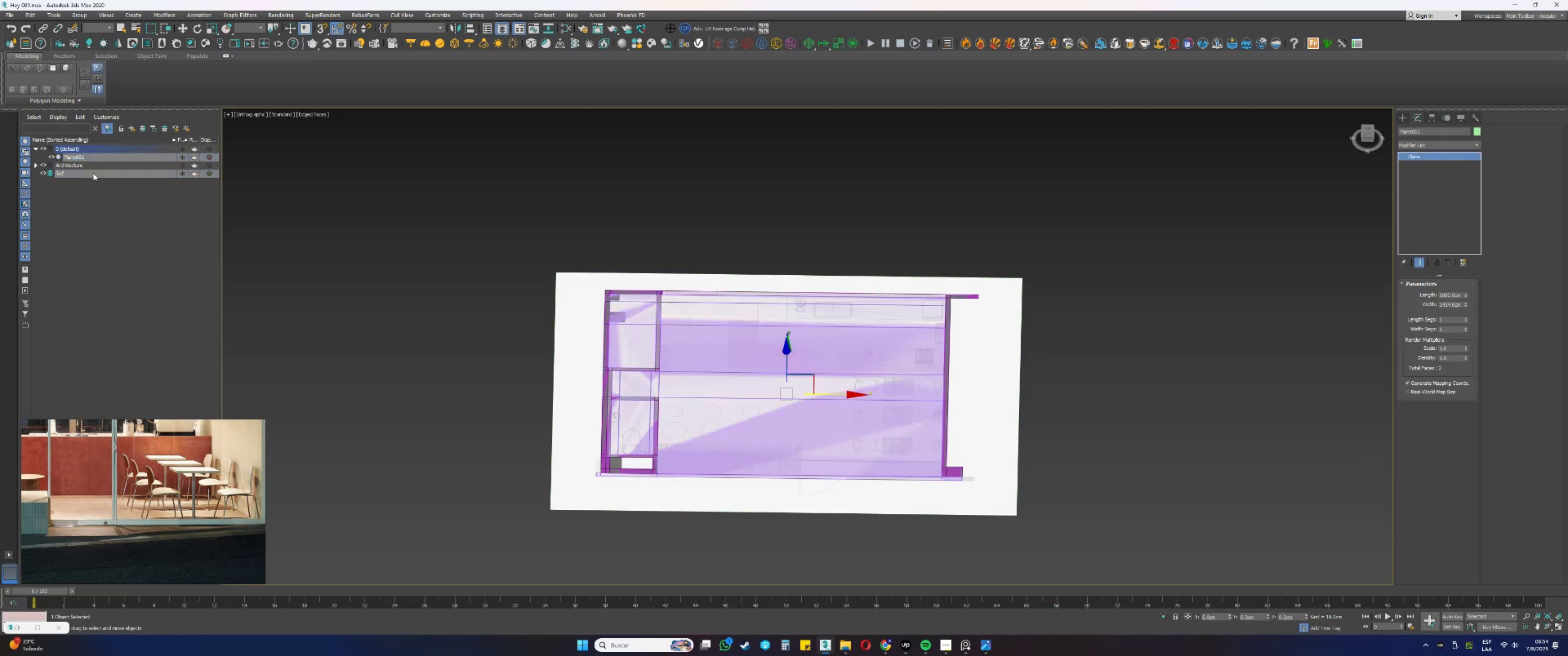 
double_click([335, 200])
 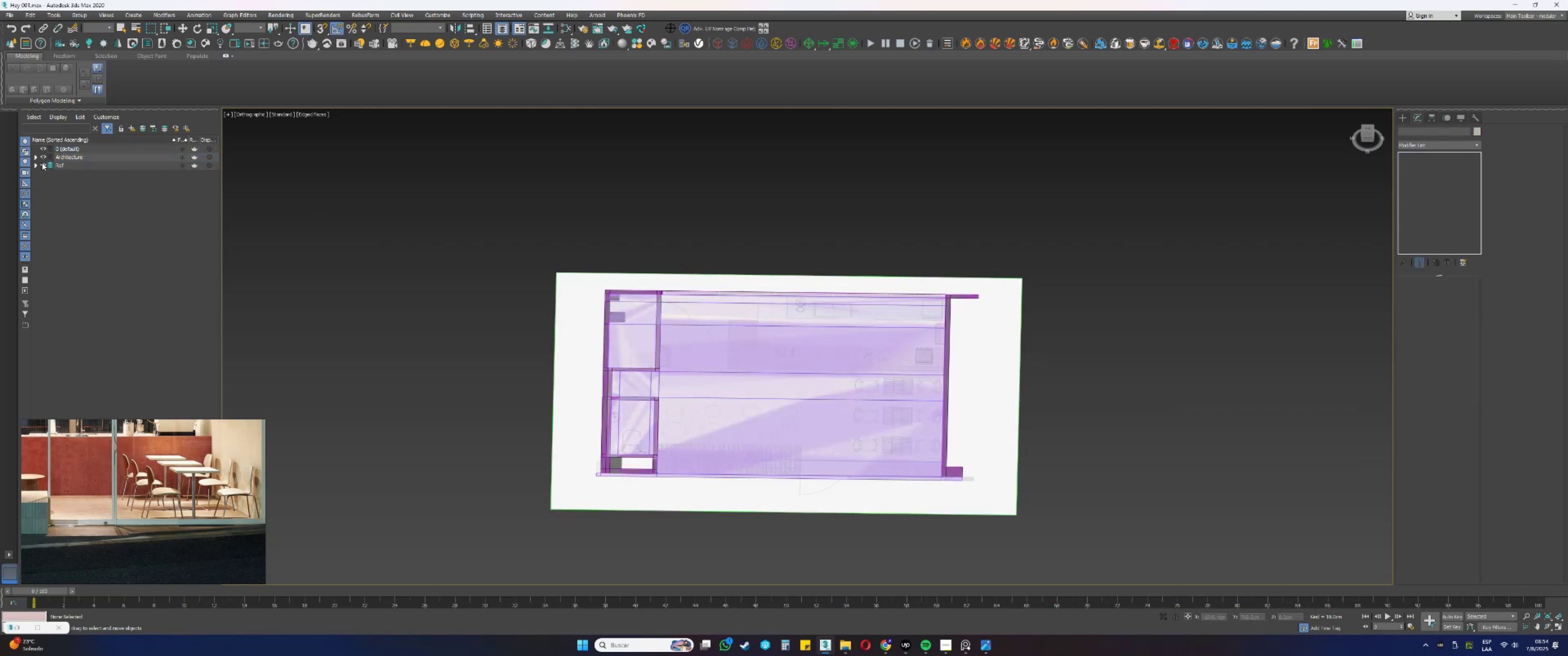 
left_click([43, 164])
 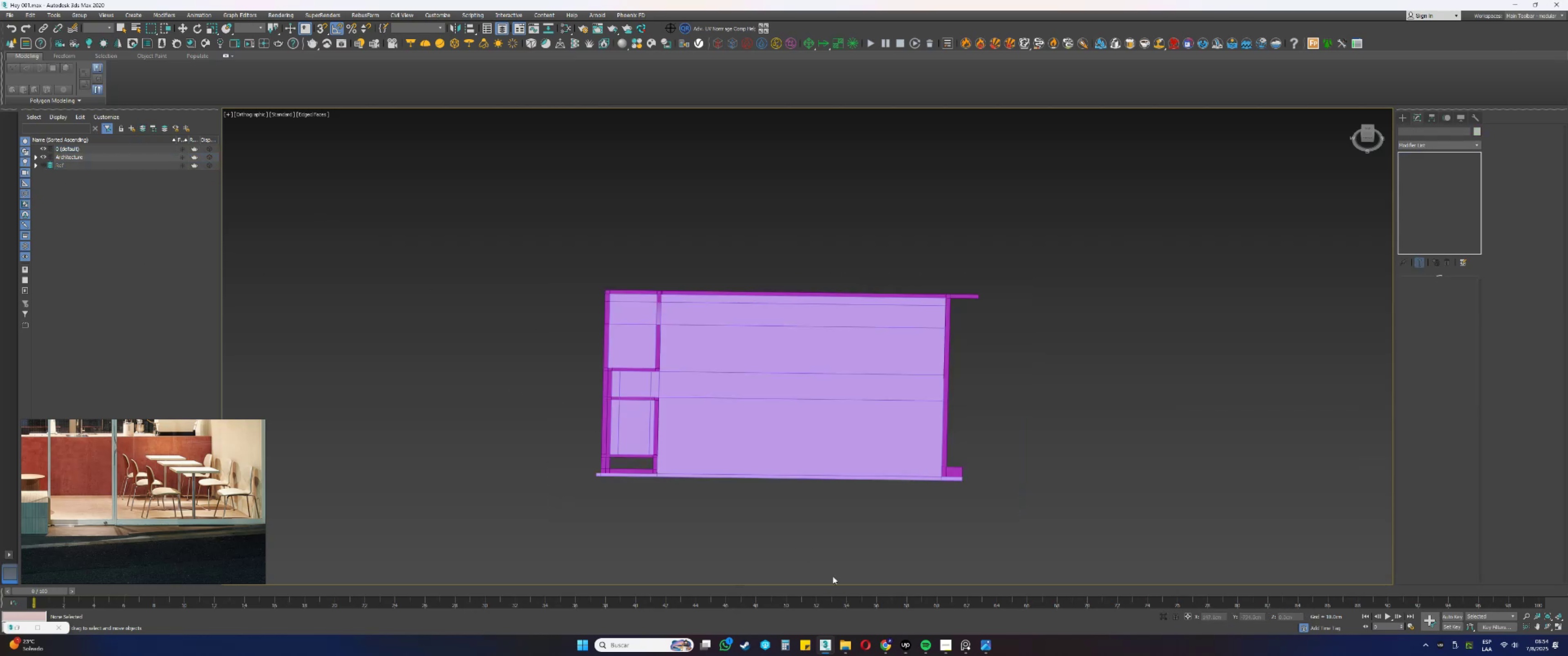 
left_click([886, 646])
 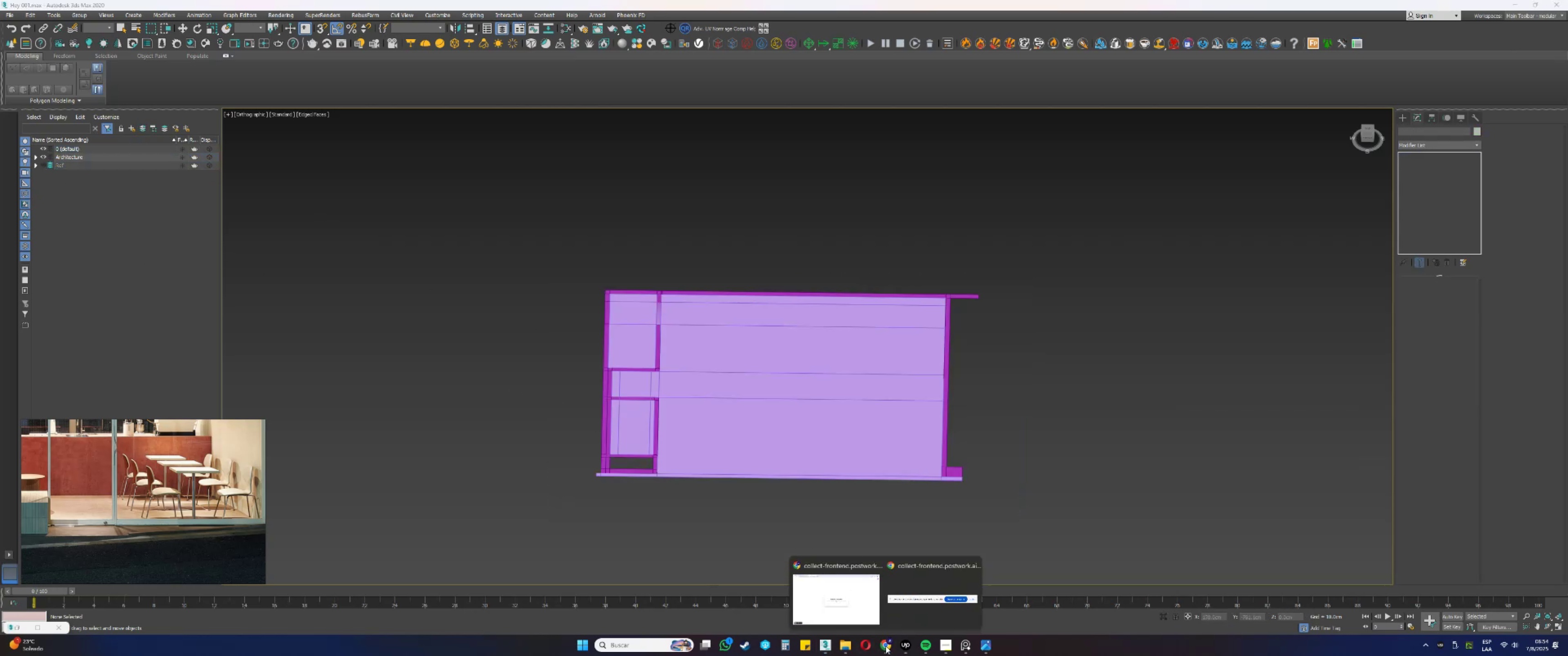 
left_click([864, 609])
 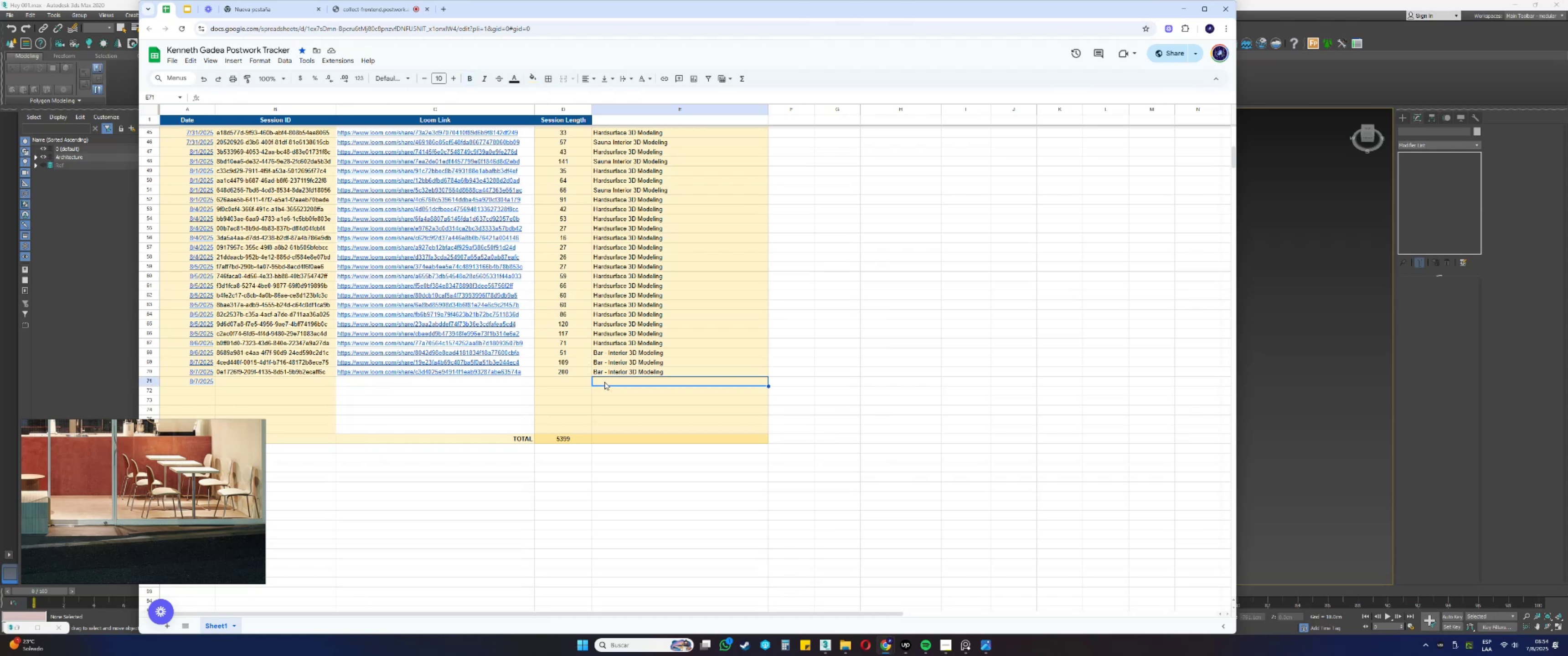 
type(Coffee Shop 3D Modeling)
 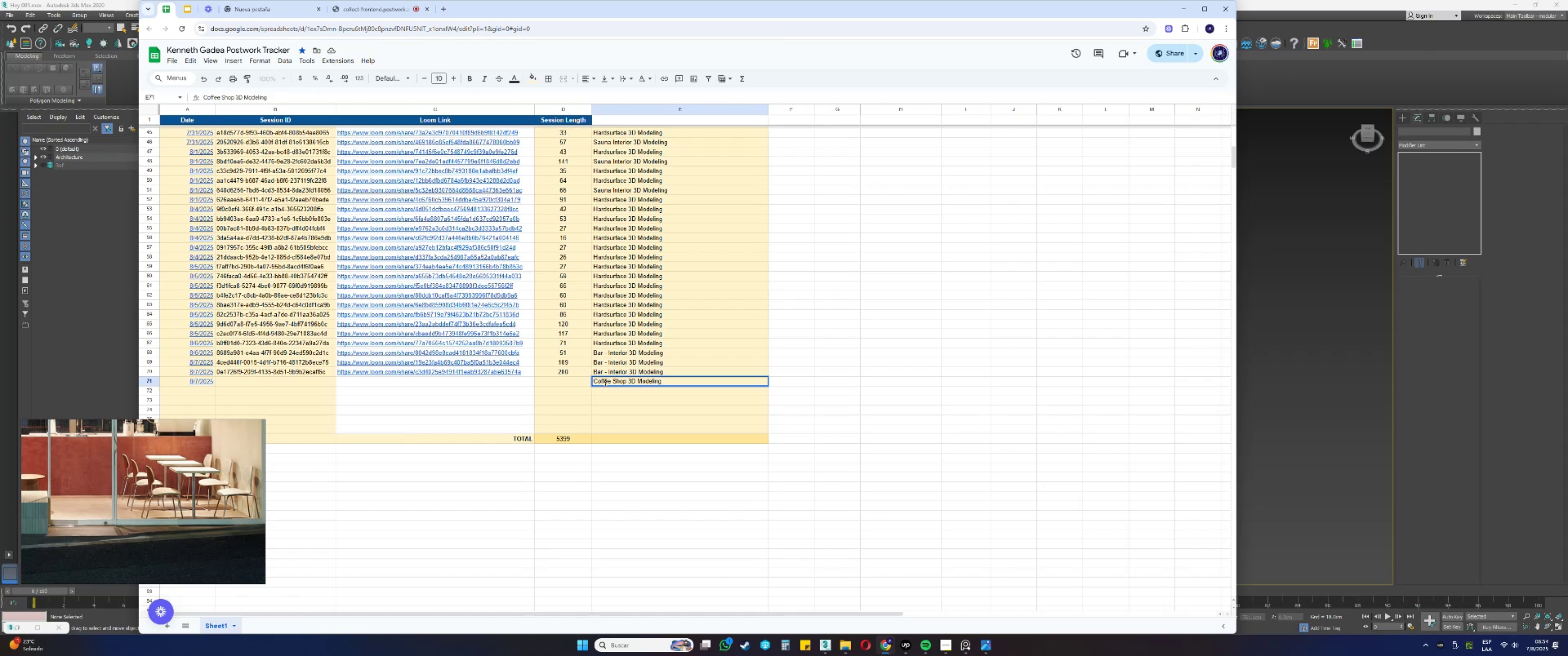 
key(Enter)
 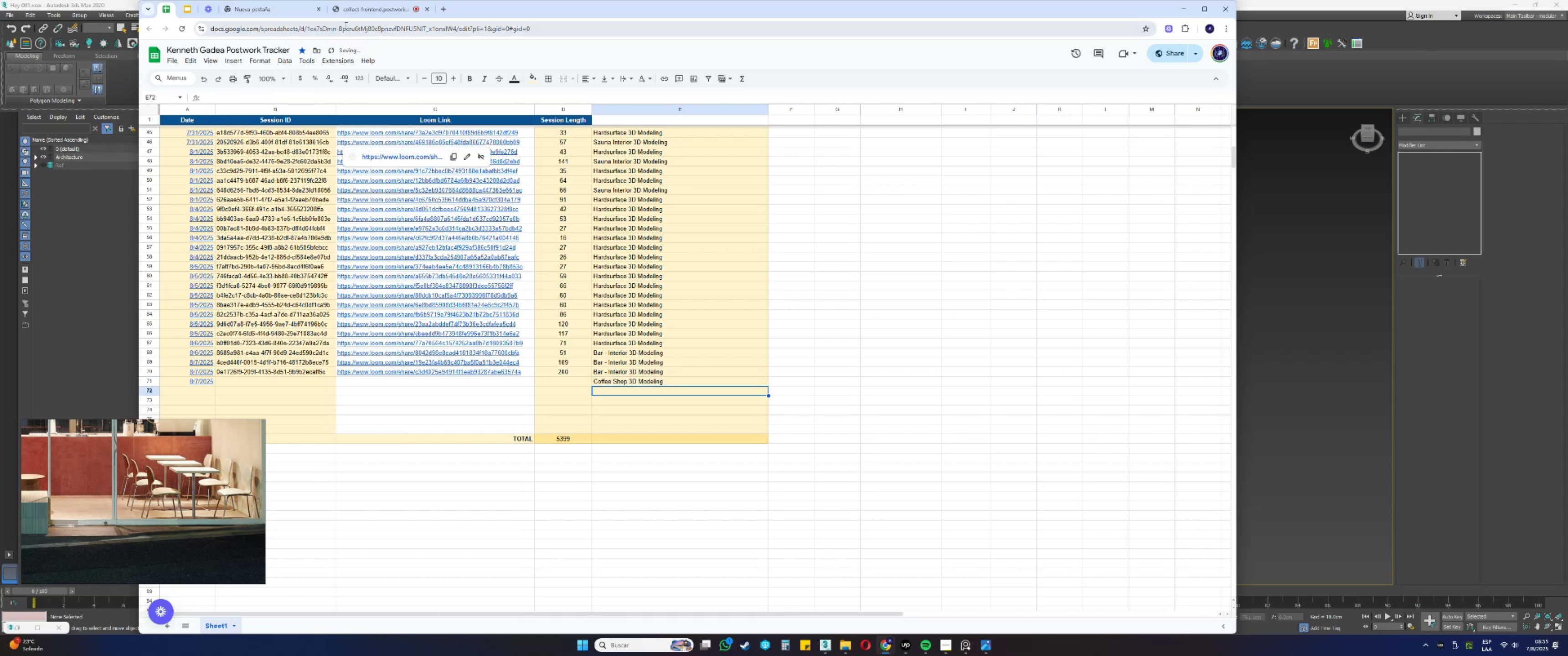 
left_click([373, 13])
 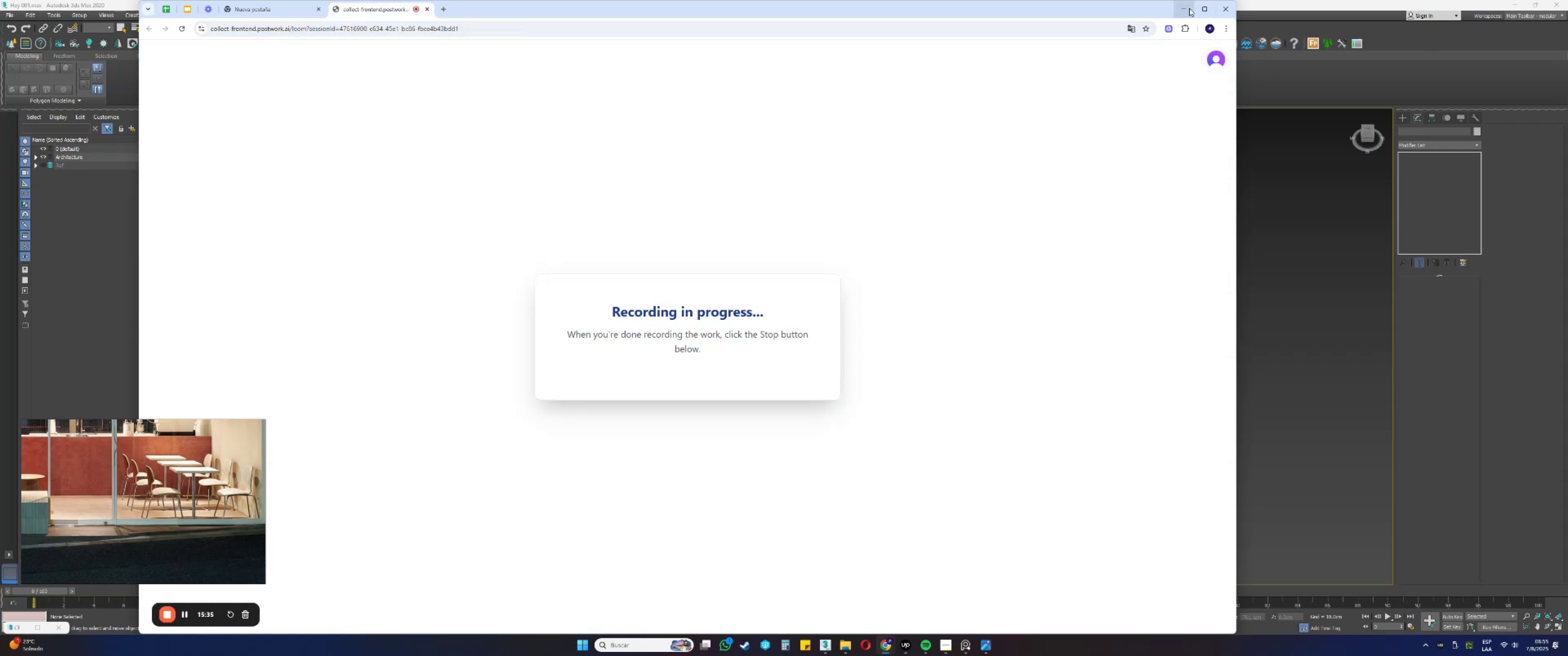 
left_click([1188, 8])
 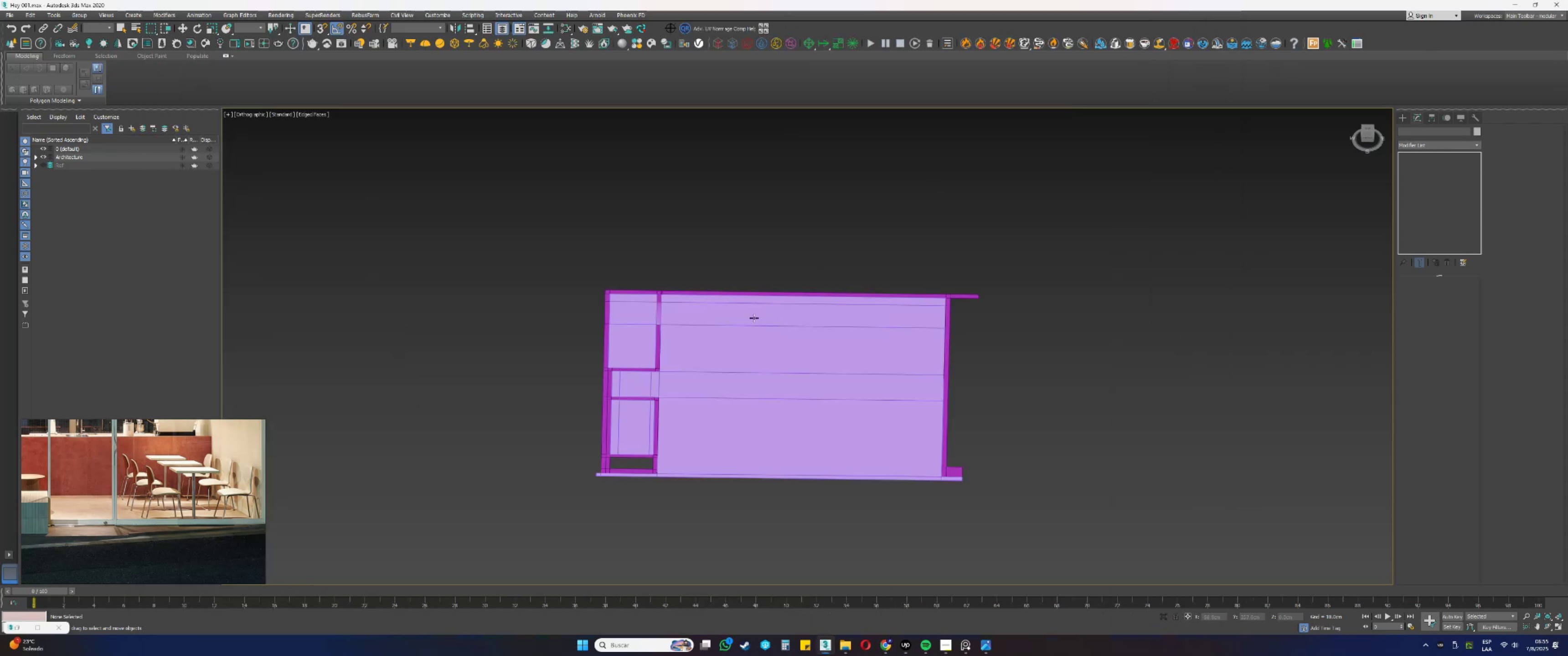 
key(Alt+AltLeft)
 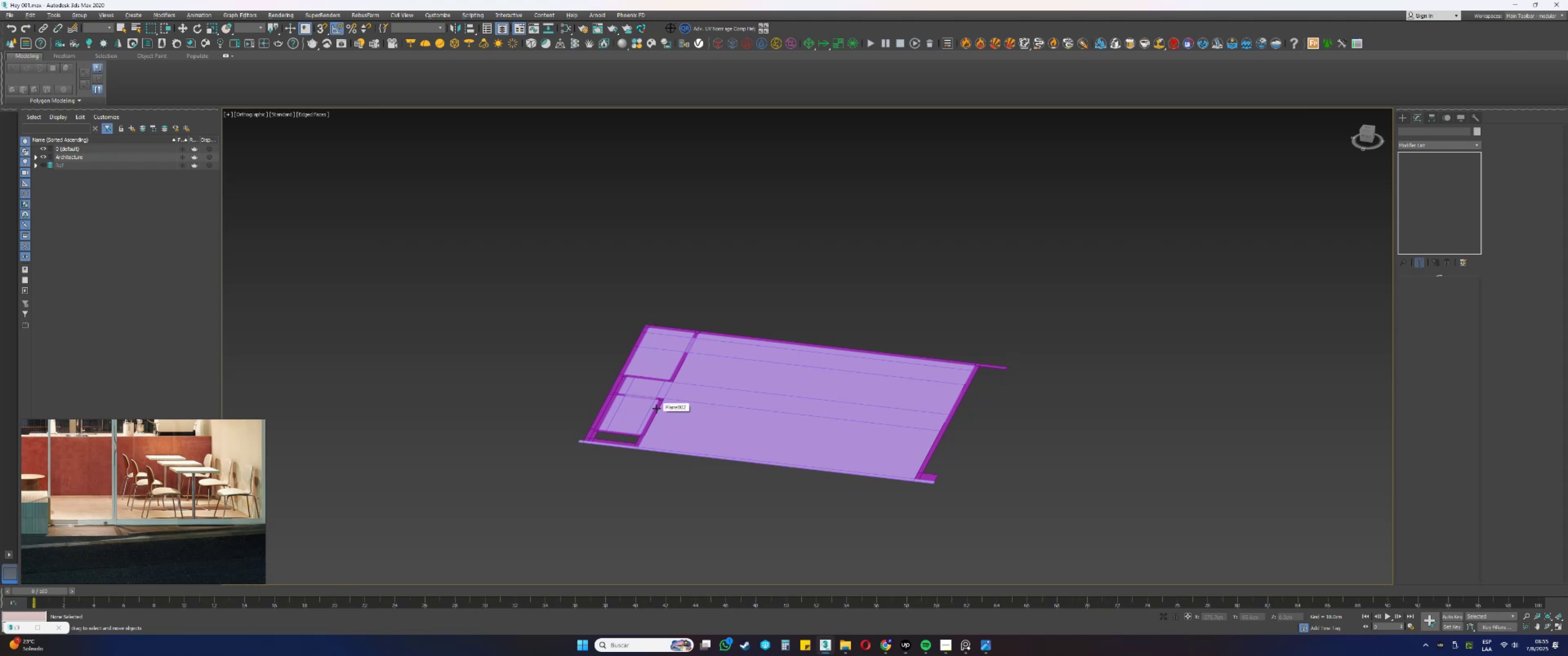 
wait(5.68)
 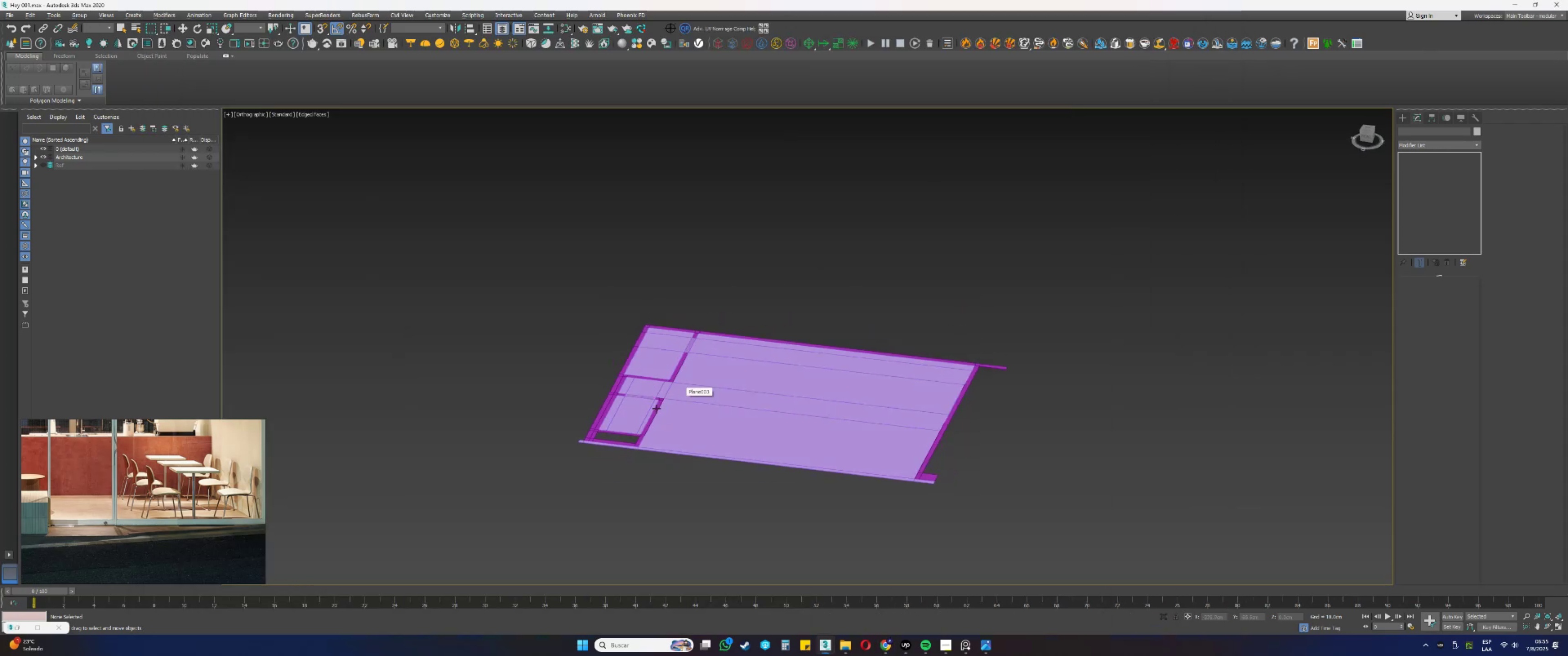 
scroll: coordinate [614, 419], scroll_direction: up, amount: 3.0
 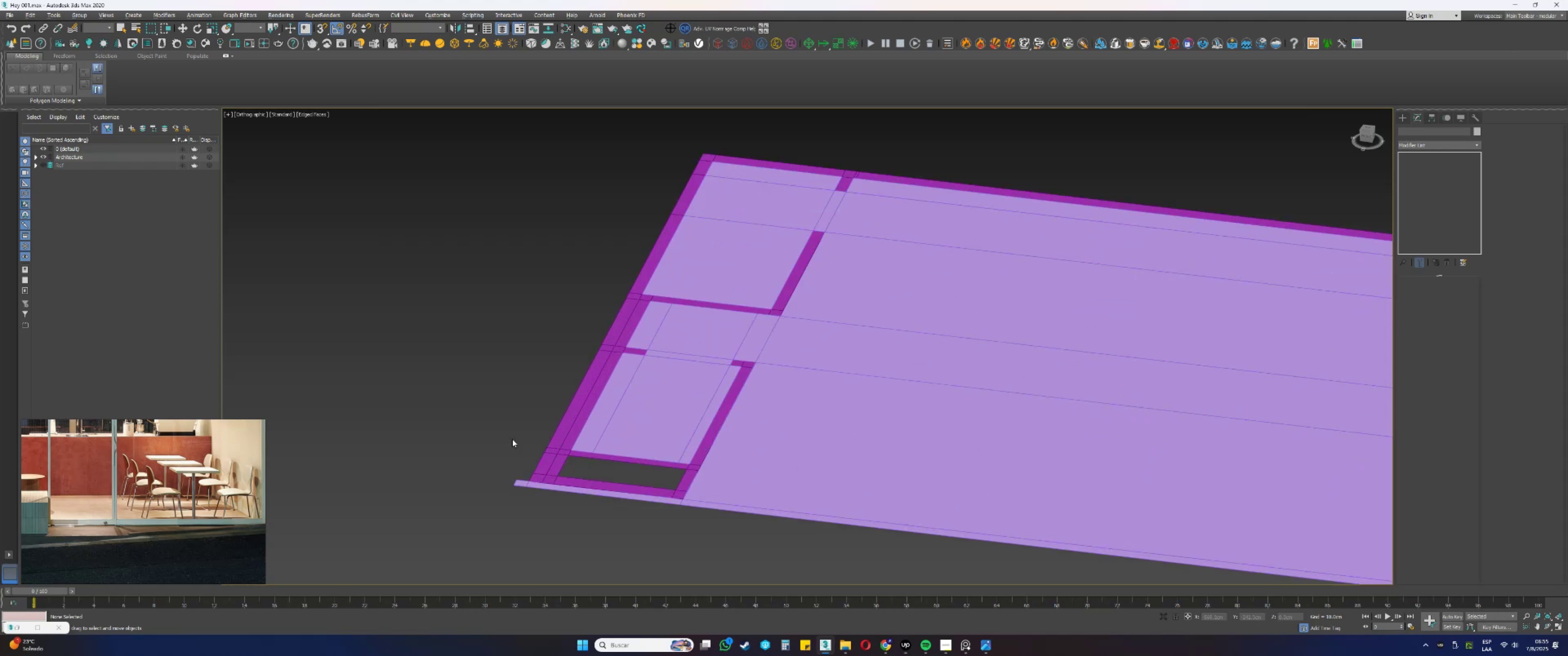 
scroll: coordinate [186, 489], scroll_direction: down, amount: 11.0
 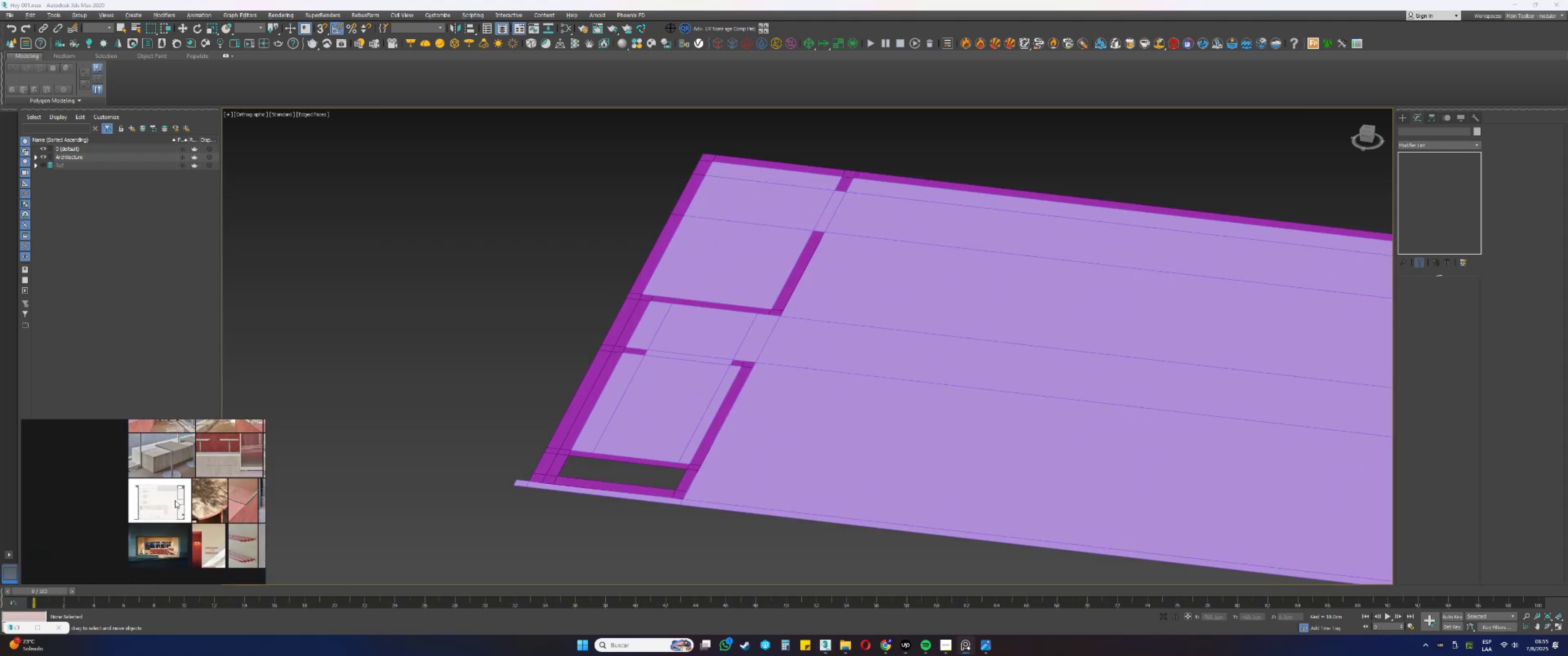 
scroll: coordinate [187, 525], scroll_direction: up, amount: 8.0
 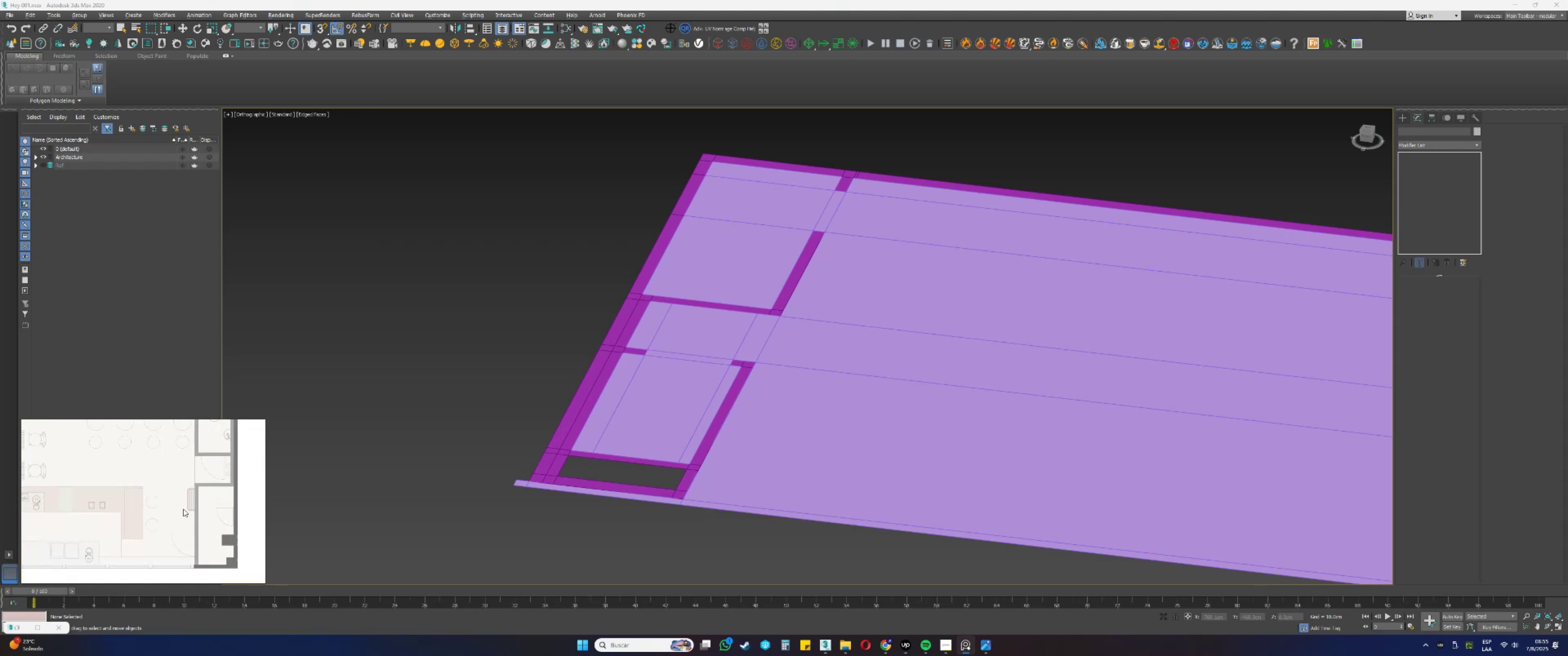 
scroll: coordinate [191, 492], scroll_direction: down, amount: 4.0
 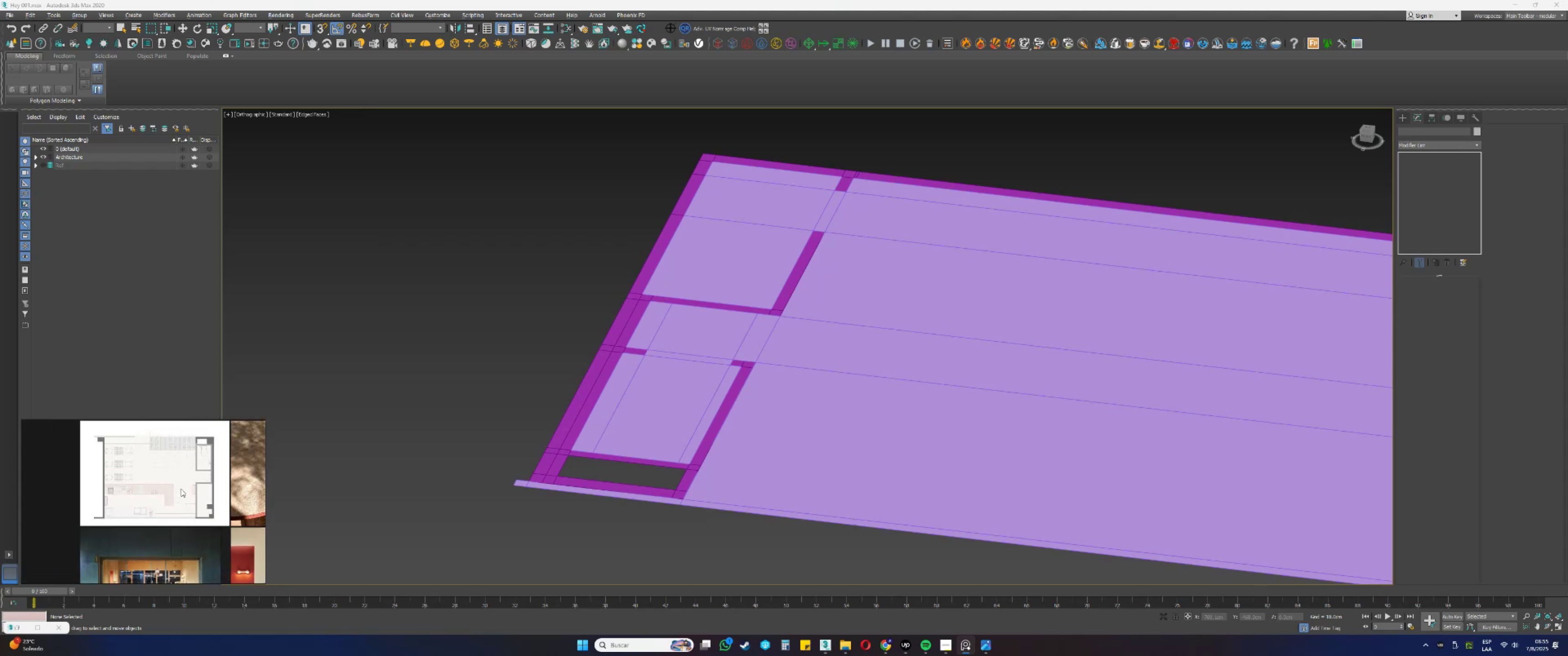 
left_click([180, 492])
 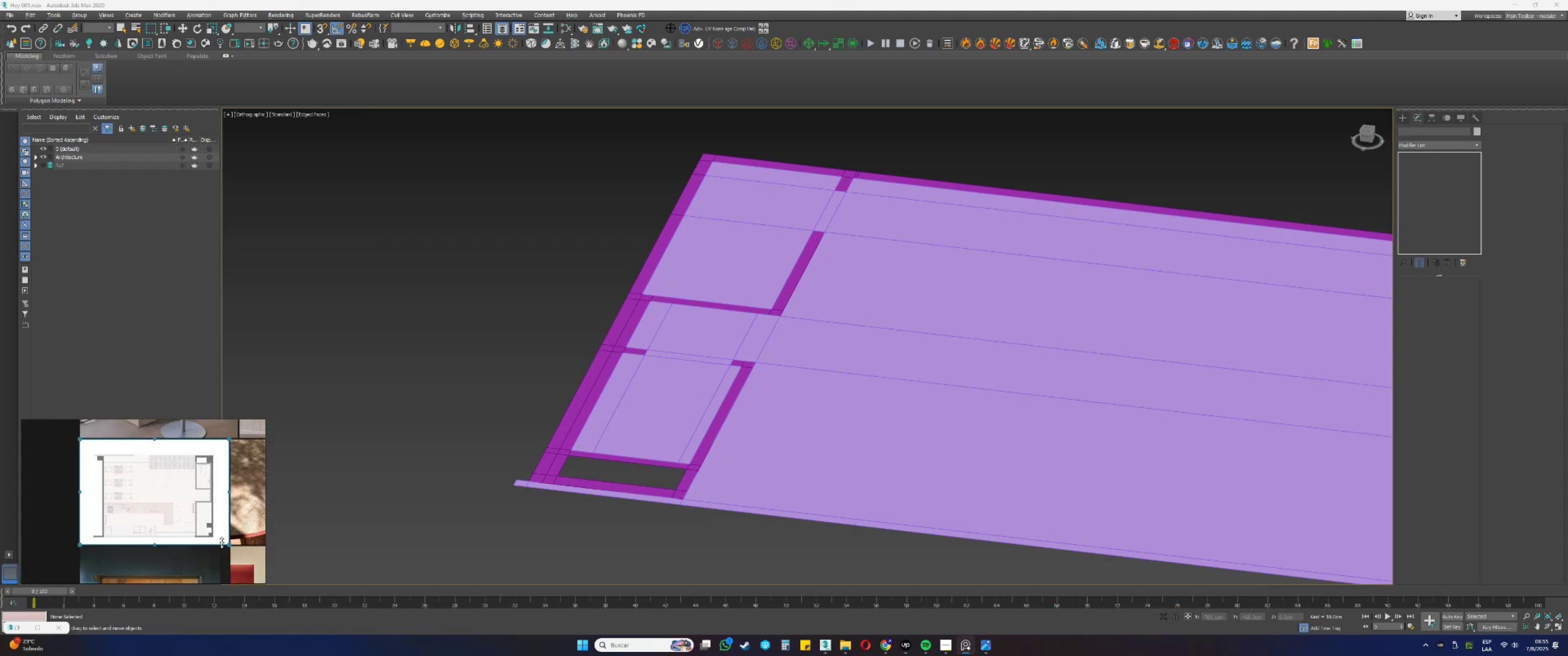 
wait(7.0)
 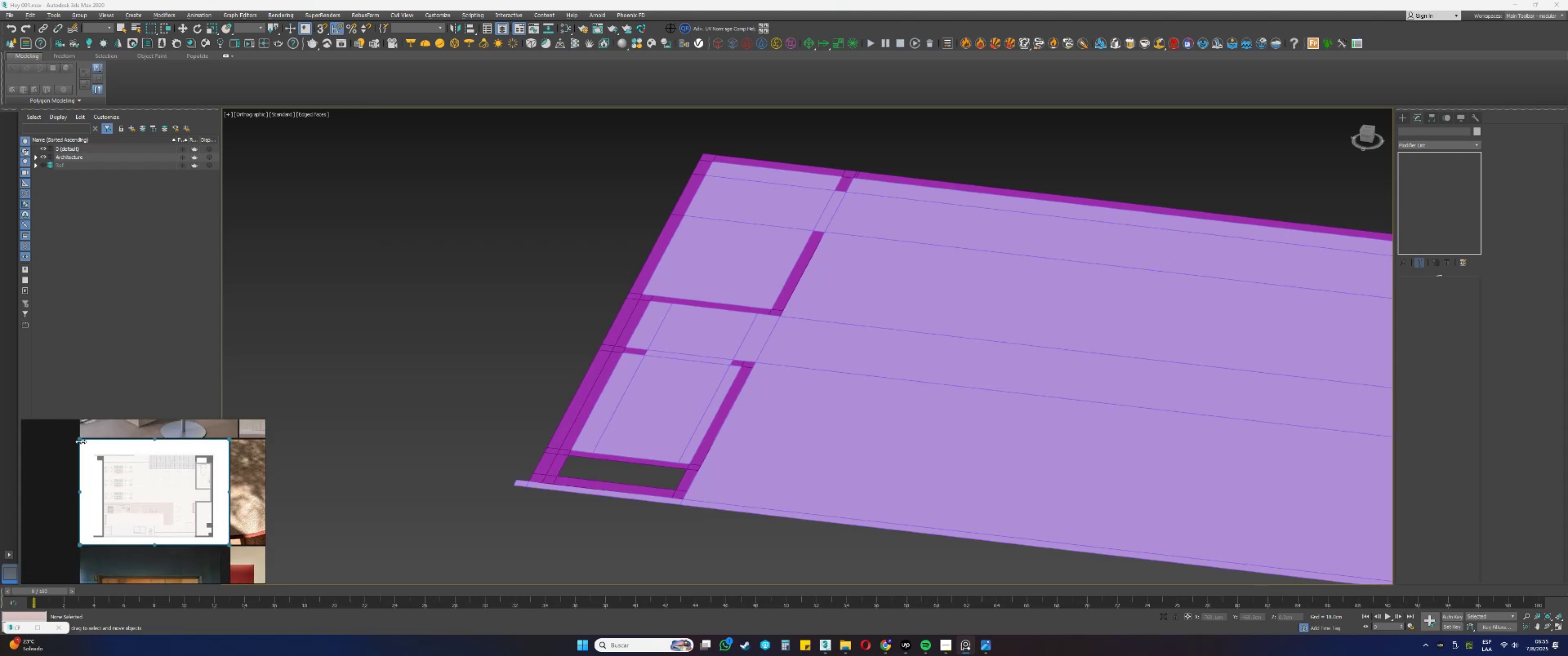 
right_click([158, 505])
 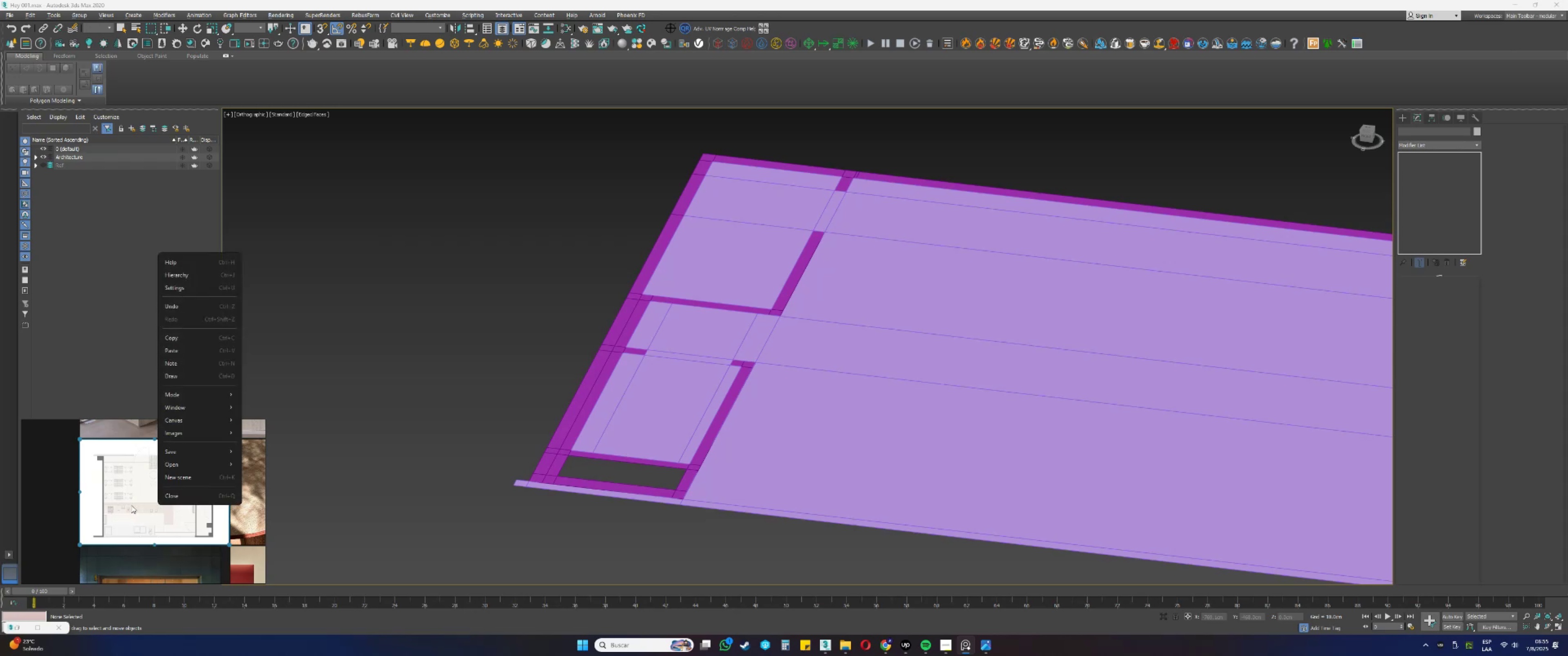 
left_click([134, 503])
 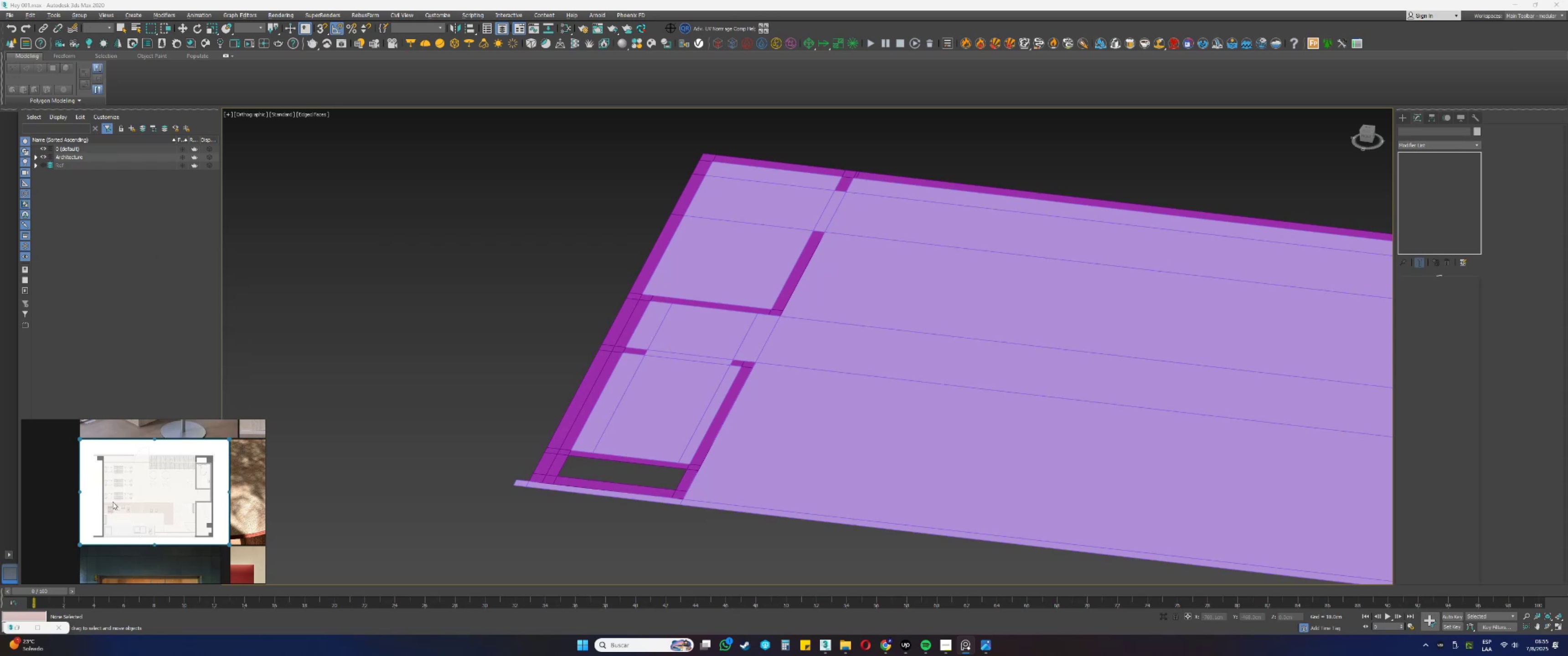 
left_click([62, 497])
 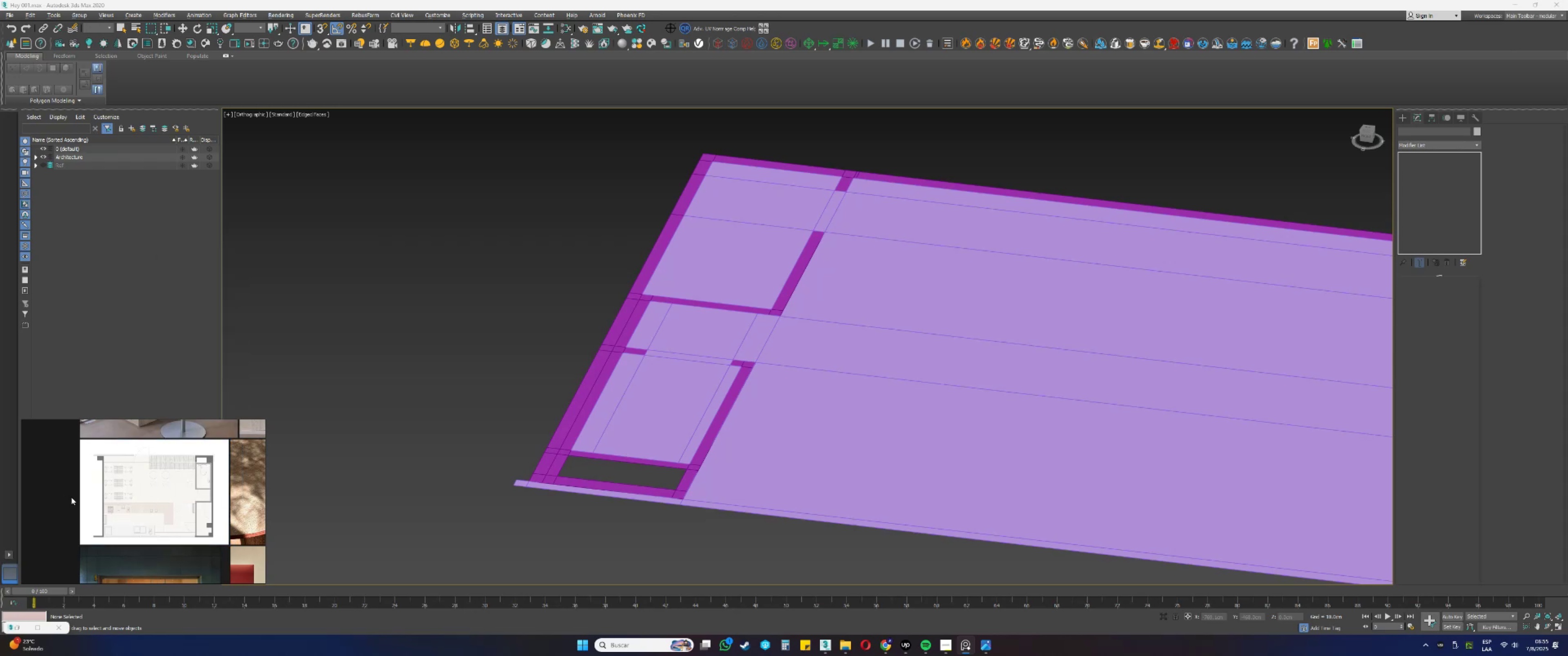 
scroll: coordinate [104, 504], scroll_direction: down, amount: 4.0
 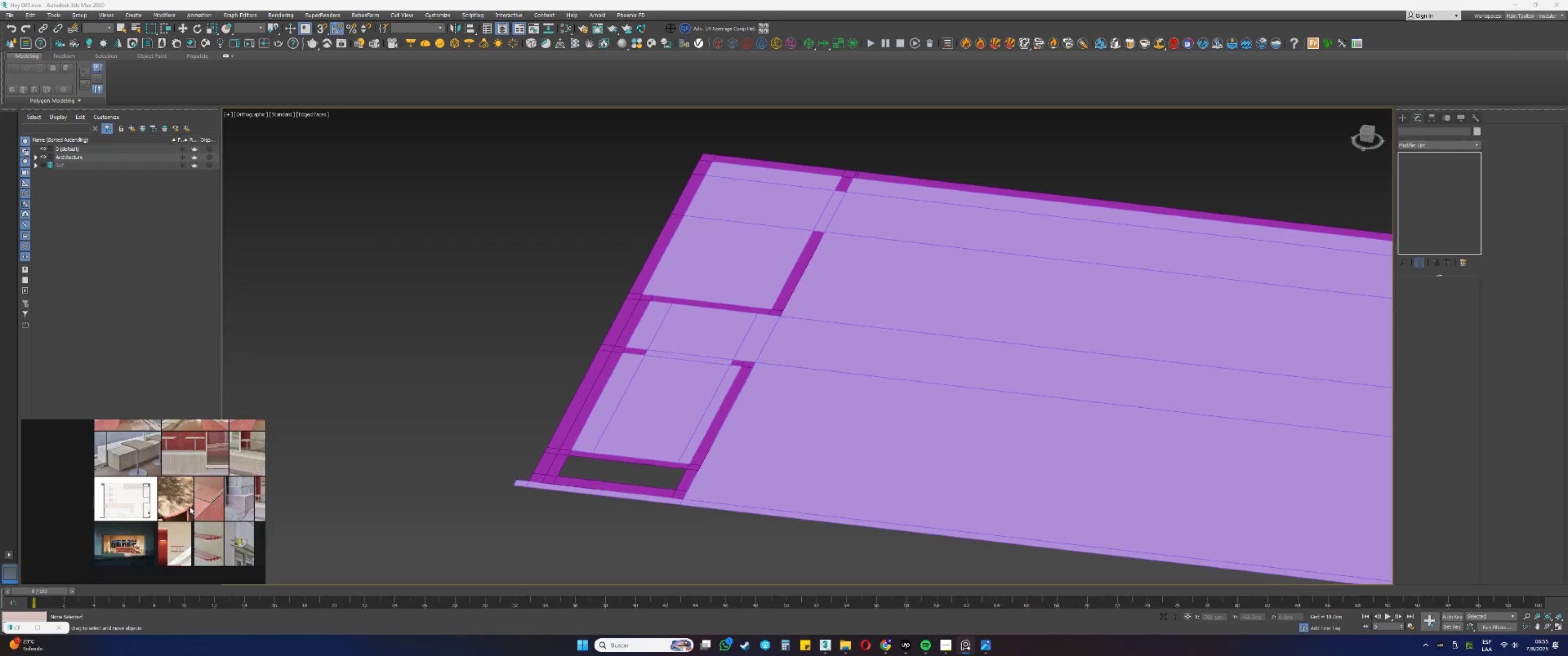 
scroll: coordinate [149, 449], scroll_direction: up, amount: 3.0
 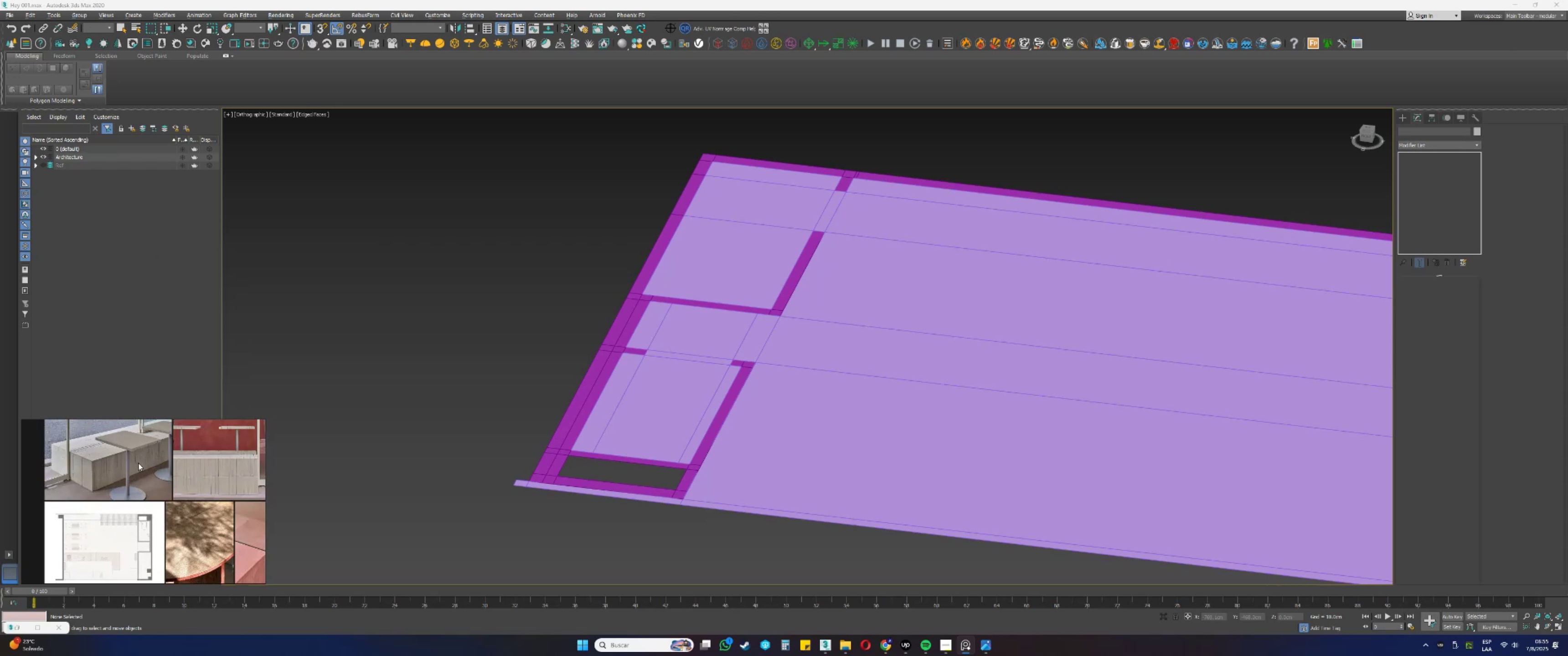 
scroll: coordinate [155, 502], scroll_direction: down, amount: 1.0
 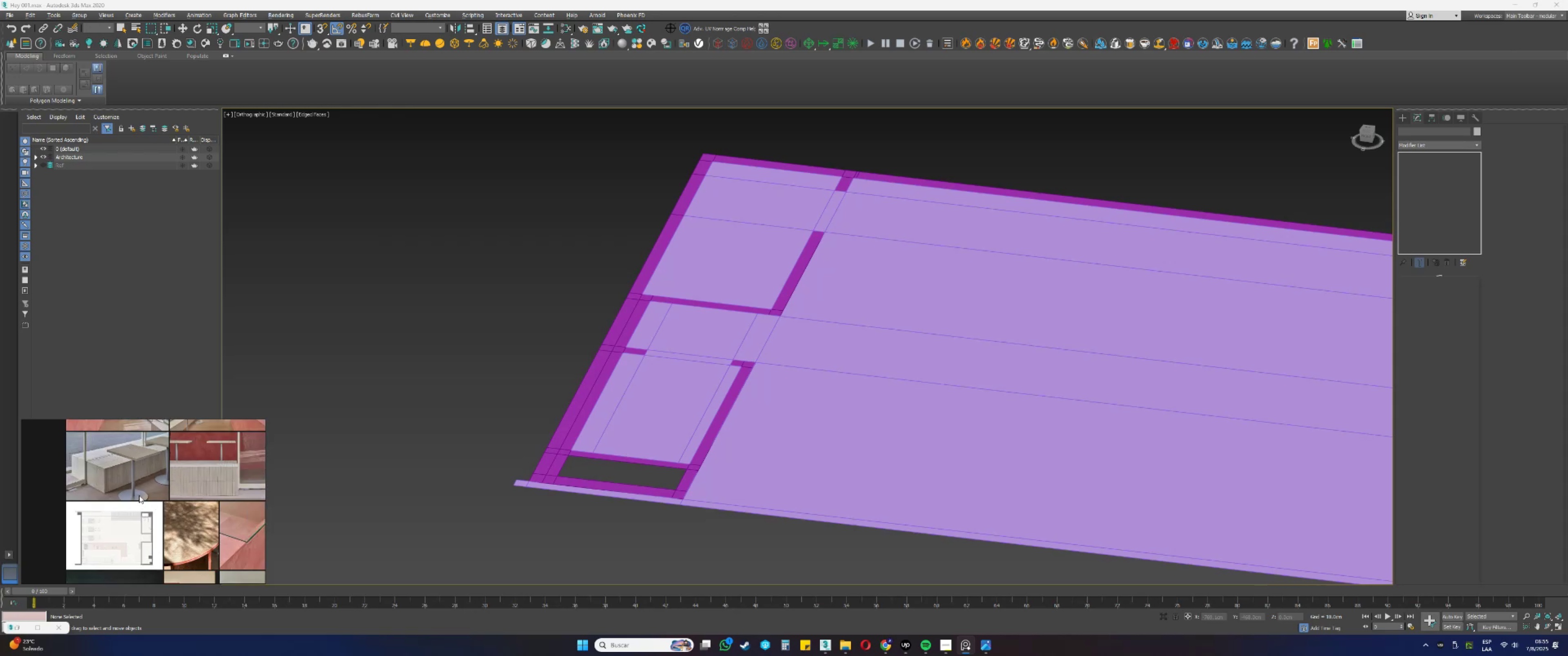 
scroll: coordinate [88, 526], scroll_direction: up, amount: 15.0
 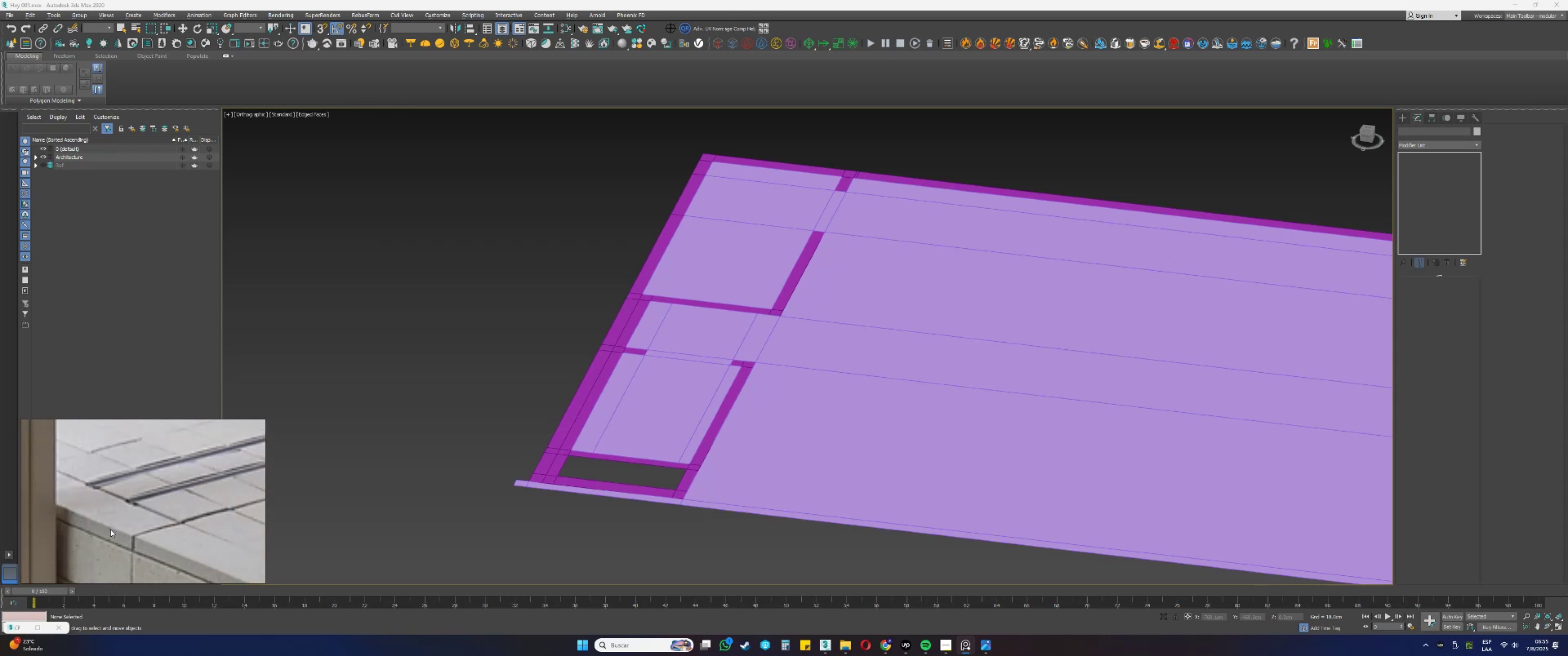 
scroll: coordinate [110, 529], scroll_direction: down, amount: 12.0
 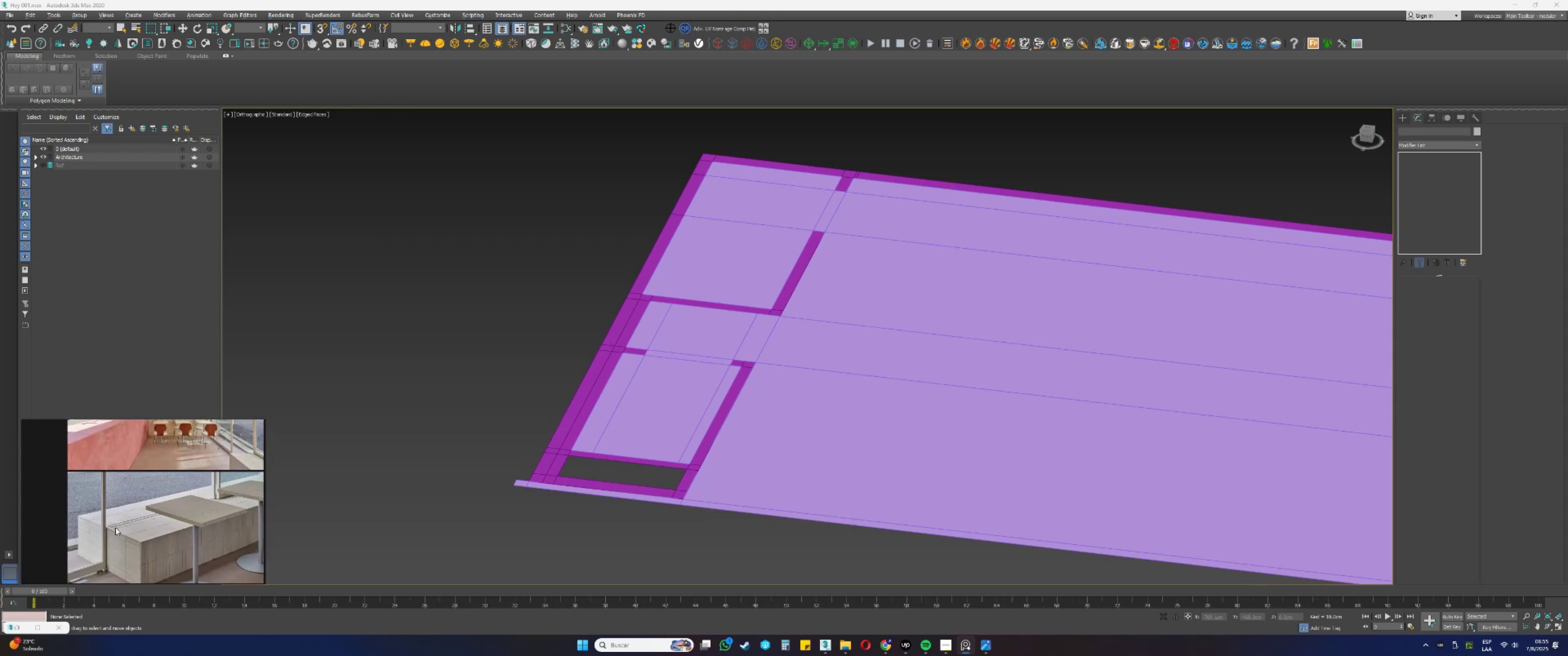 
scroll: coordinate [206, 504], scroll_direction: up, amount: 8.0
 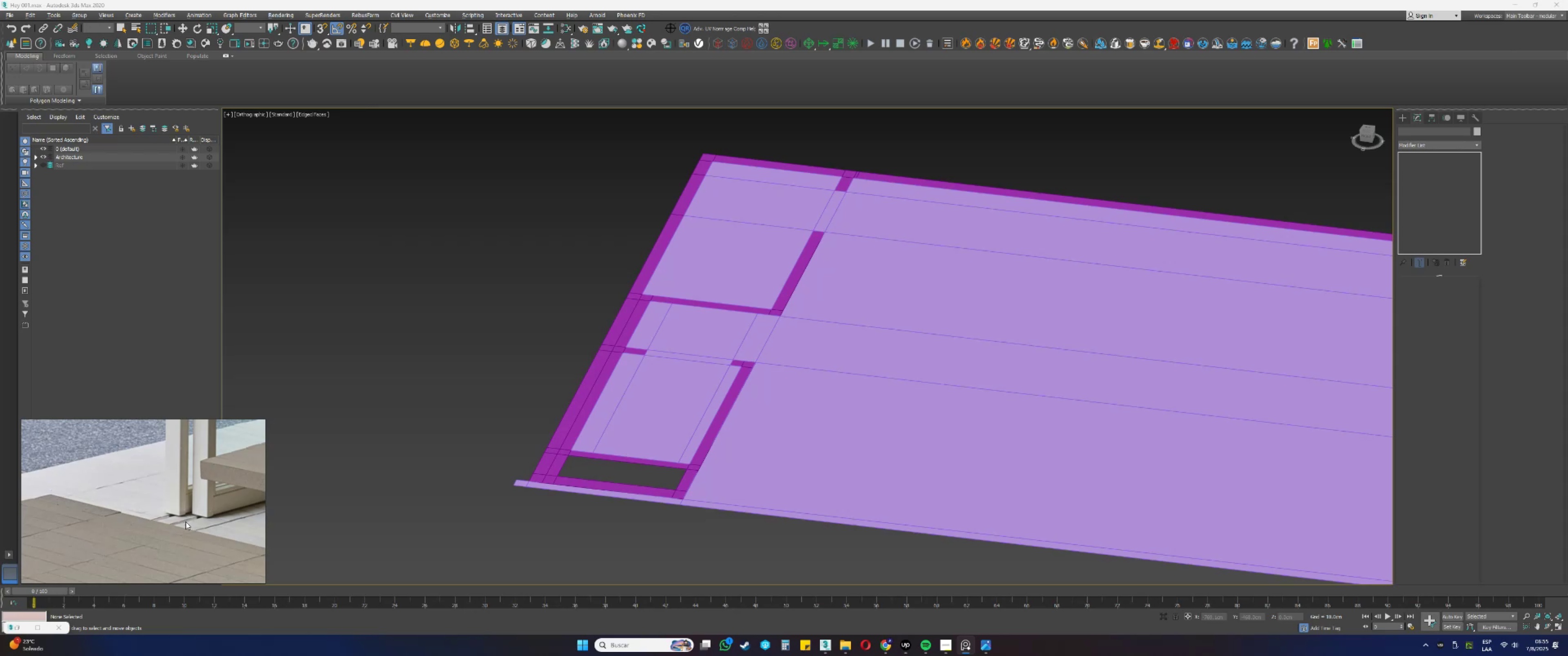 
scroll: coordinate [163, 539], scroll_direction: down, amount: 10.0
 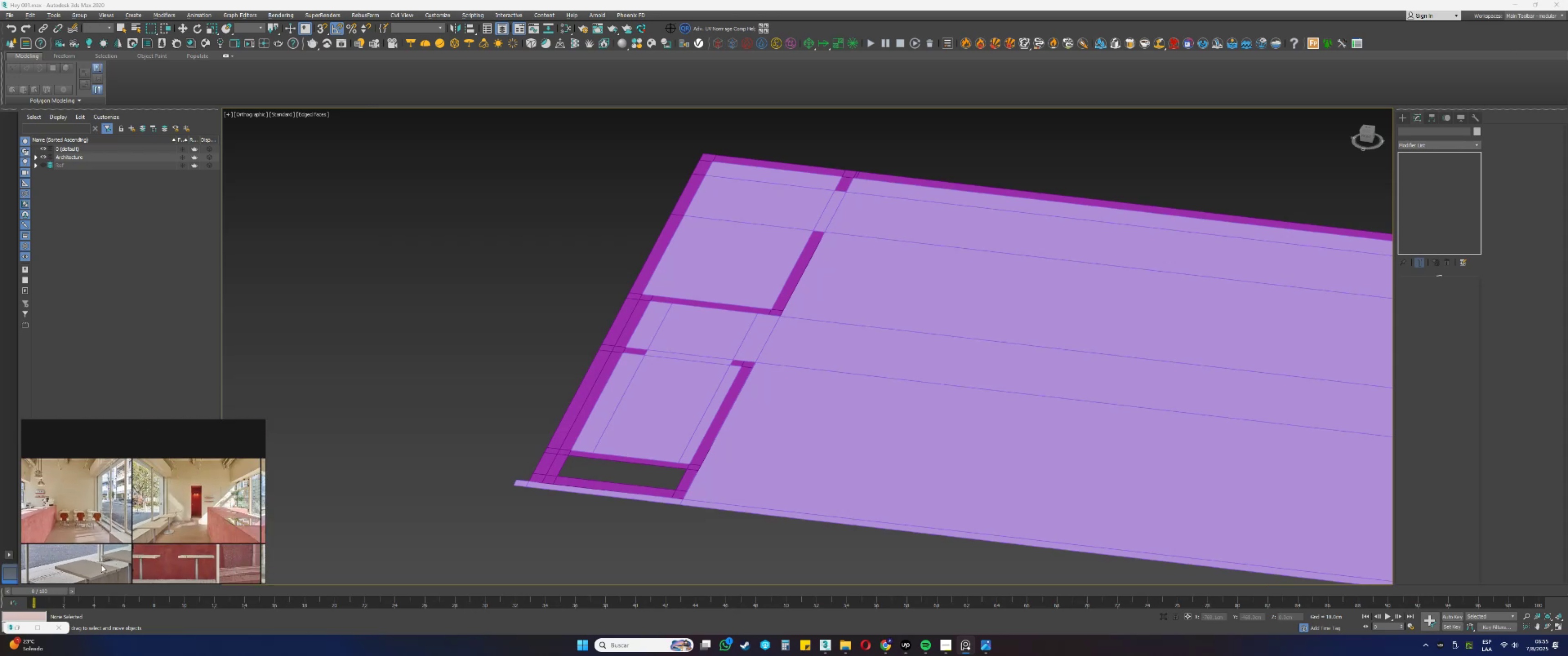 
scroll: coordinate [98, 549], scroll_direction: up, amount: 9.0
 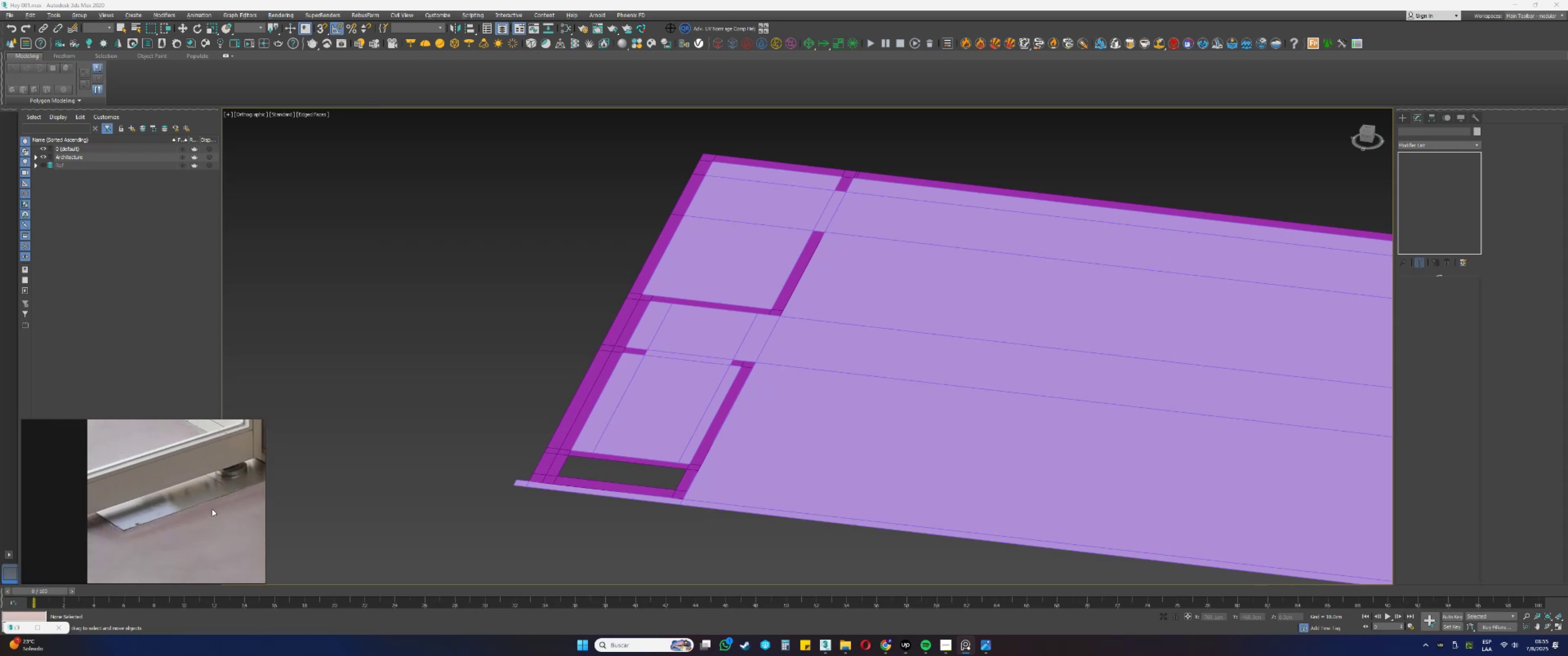 
scroll: coordinate [156, 516], scroll_direction: down, amount: 2.0
 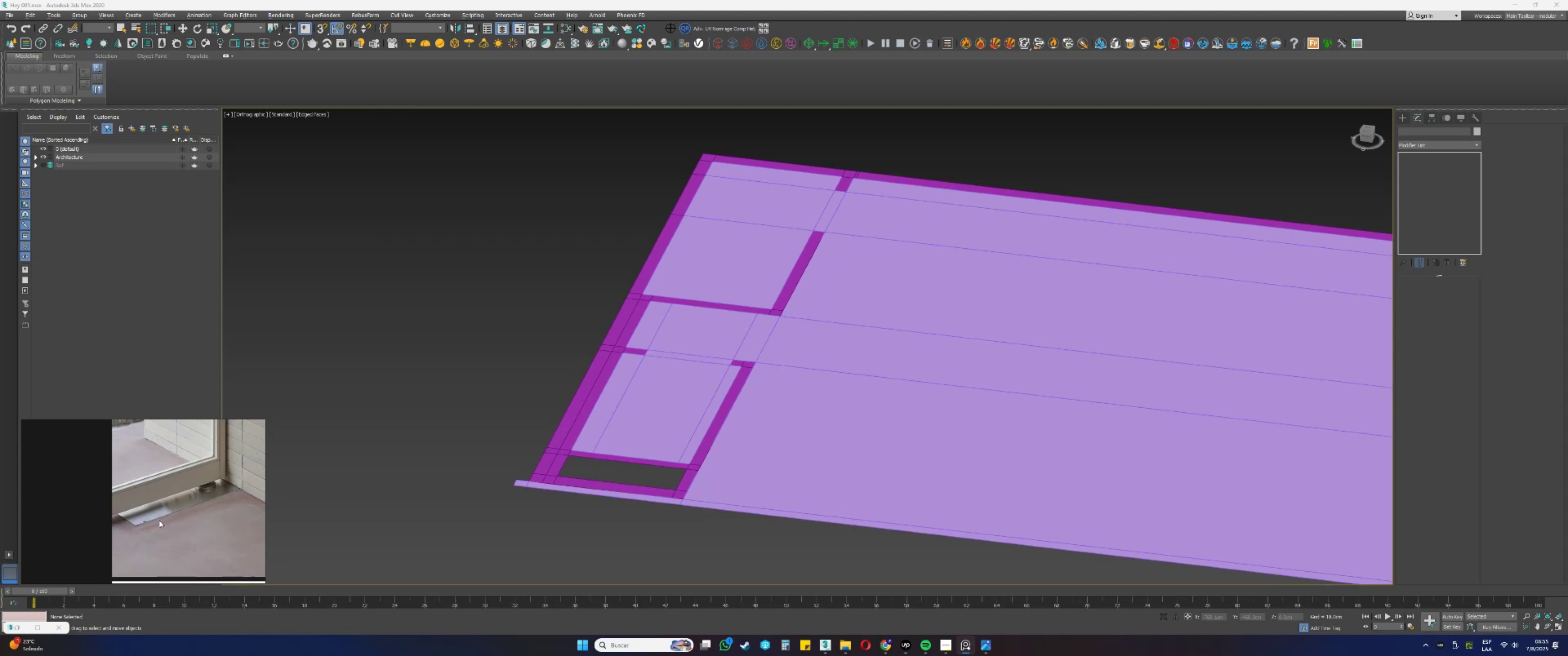 
scroll: coordinate [149, 541], scroll_direction: up, amount: 4.0
 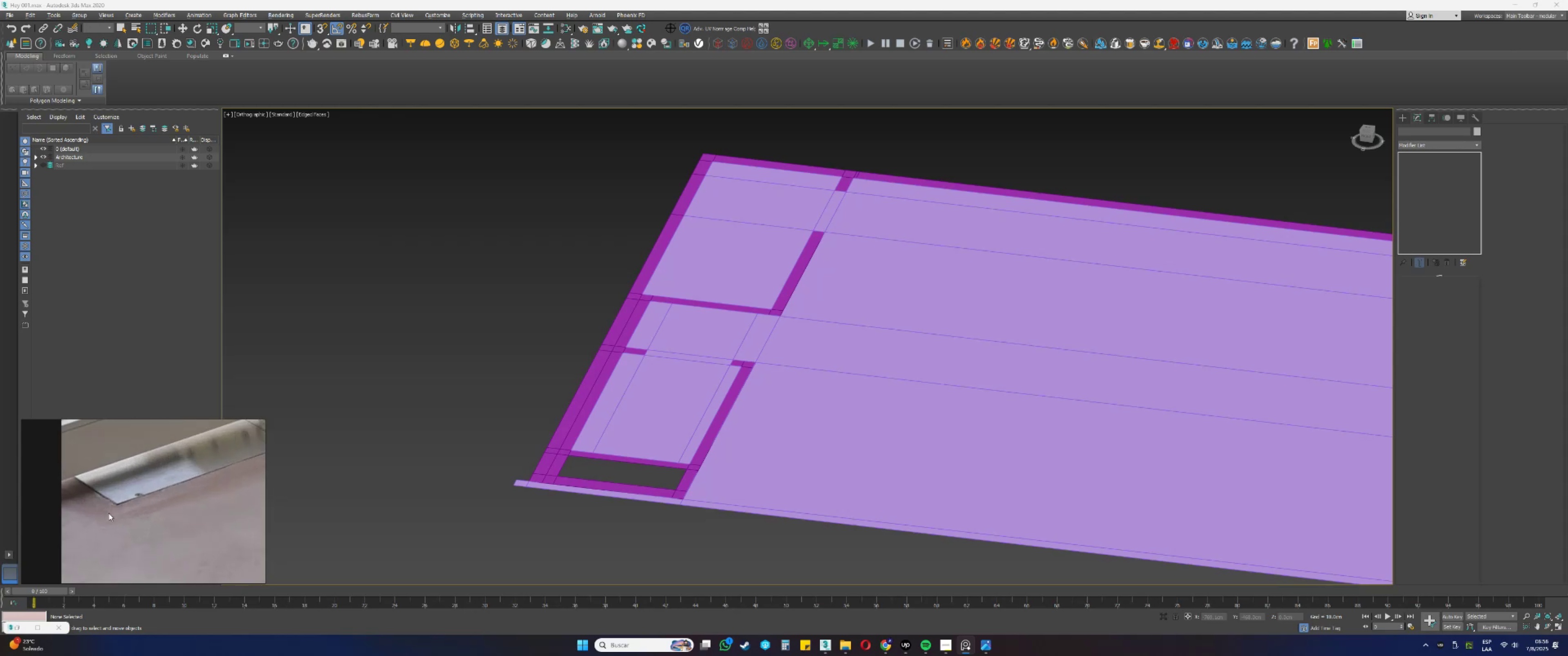 
scroll: coordinate [135, 523], scroll_direction: down, amount: 13.0
 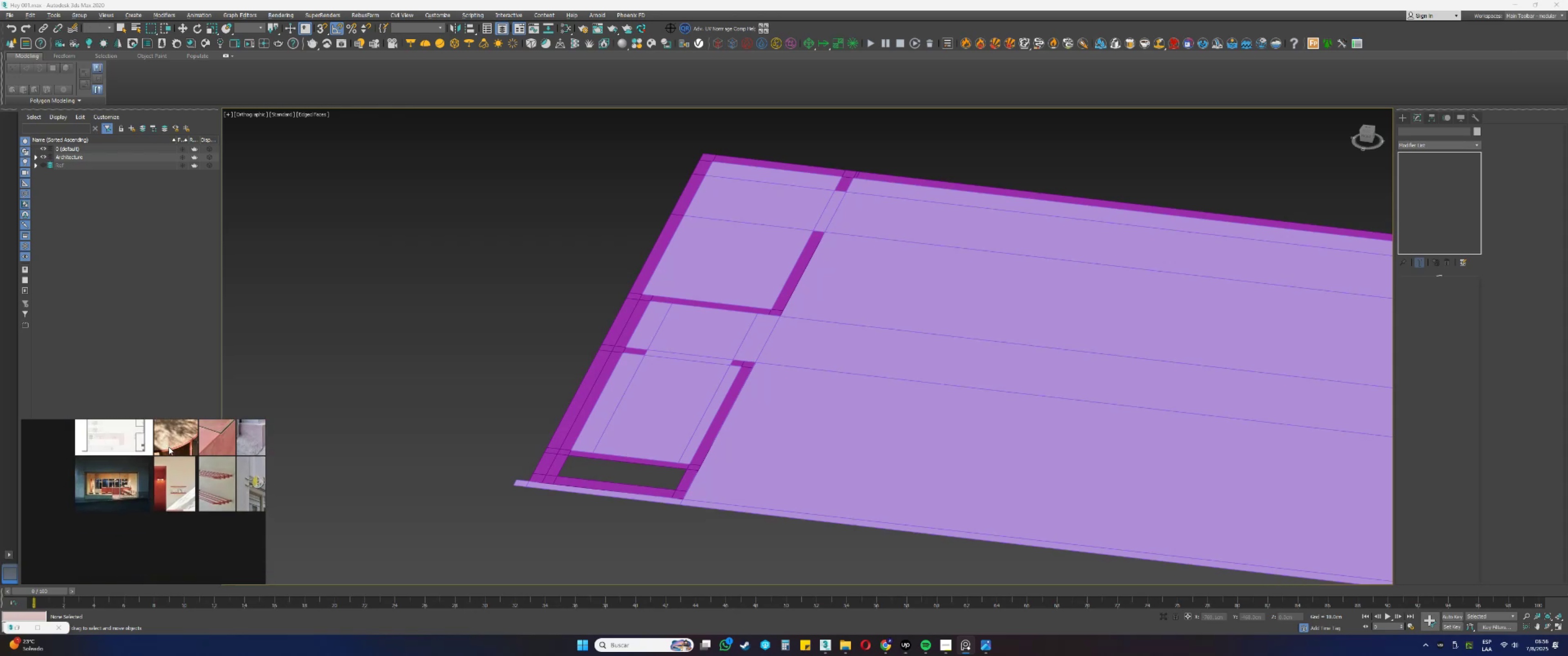 
wait(7.09)
 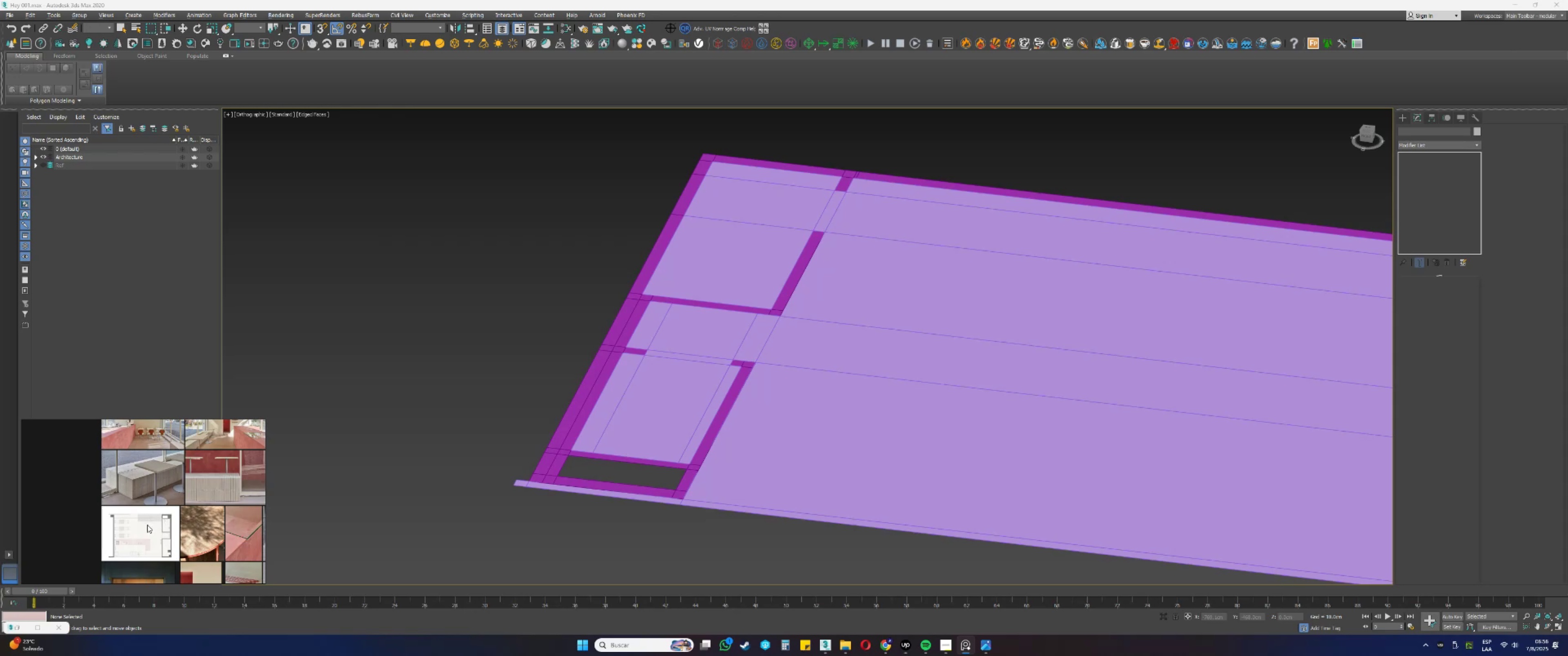 
scroll: coordinate [197, 536], scroll_direction: up, amount: 4.0
 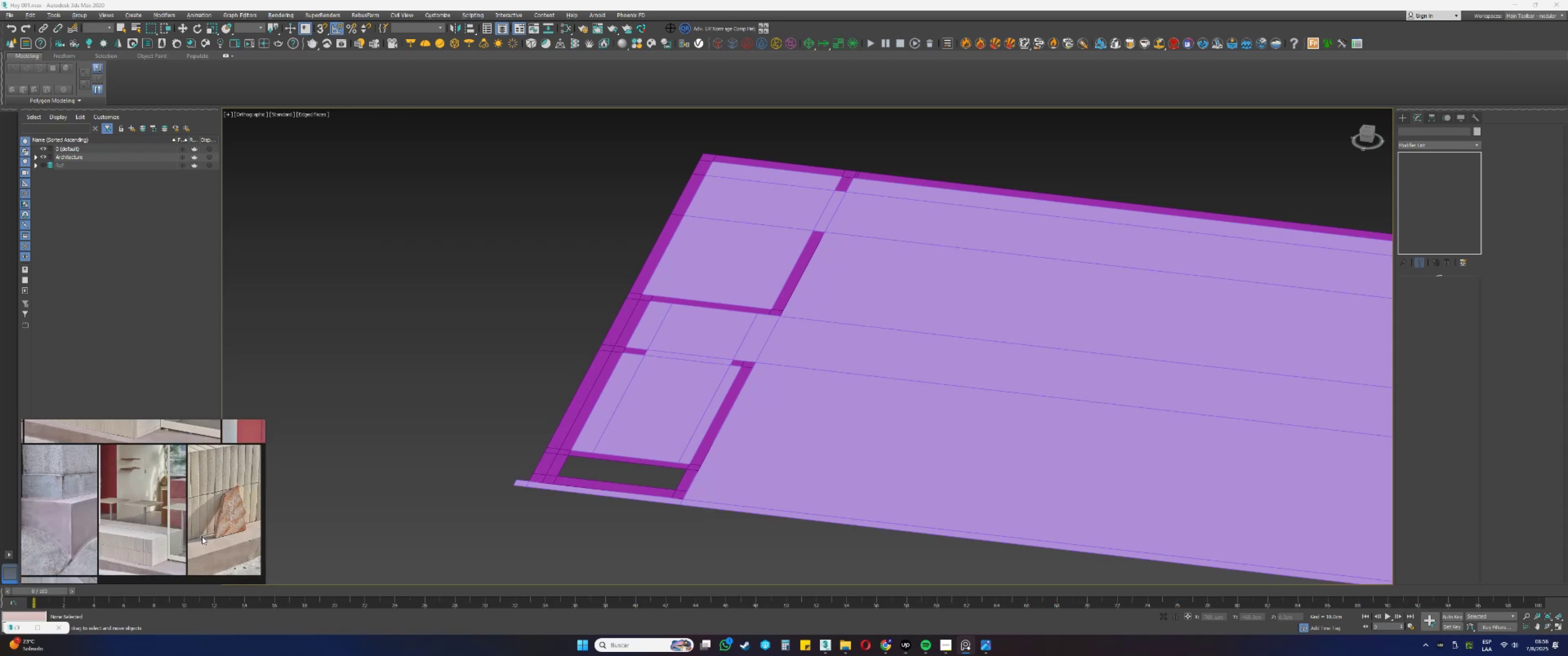 
scroll: coordinate [201, 539], scroll_direction: down, amount: 2.0
 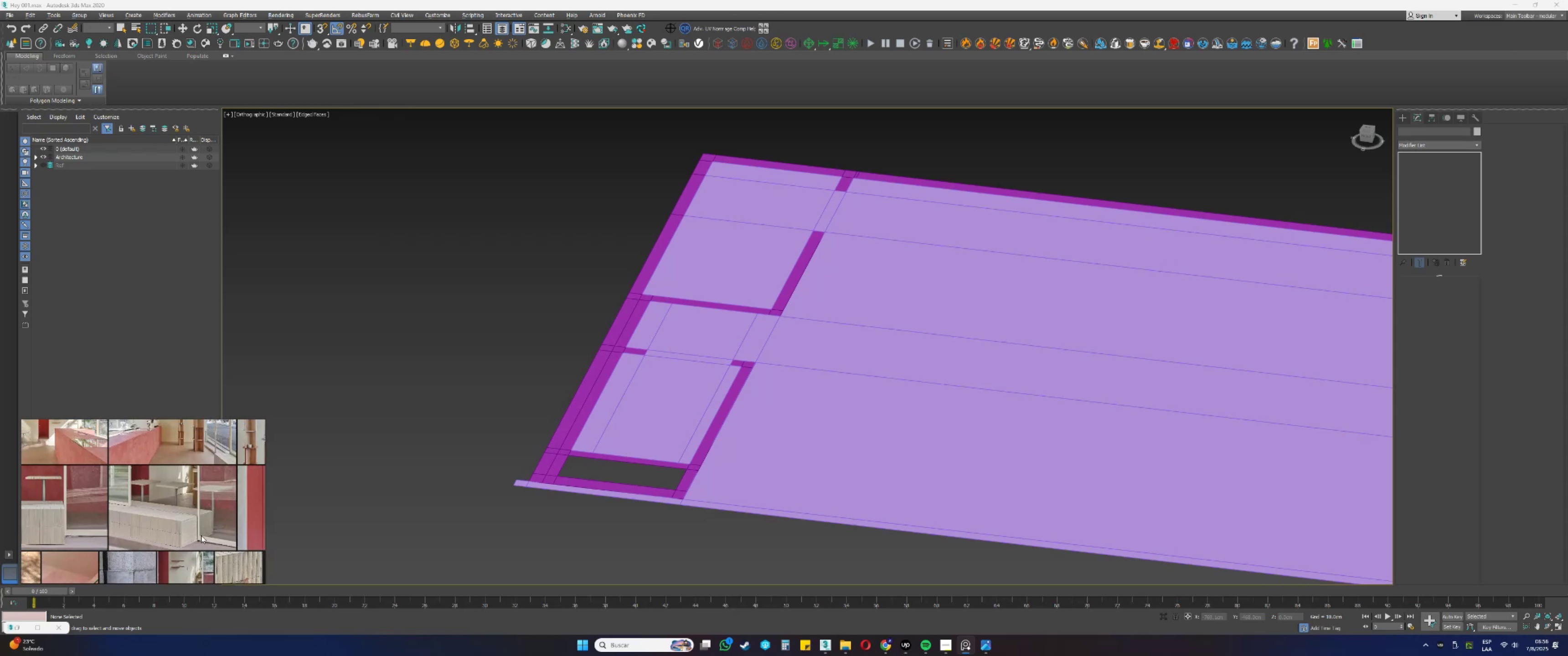 
scroll: coordinate [198, 560], scroll_direction: up, amount: 11.0
 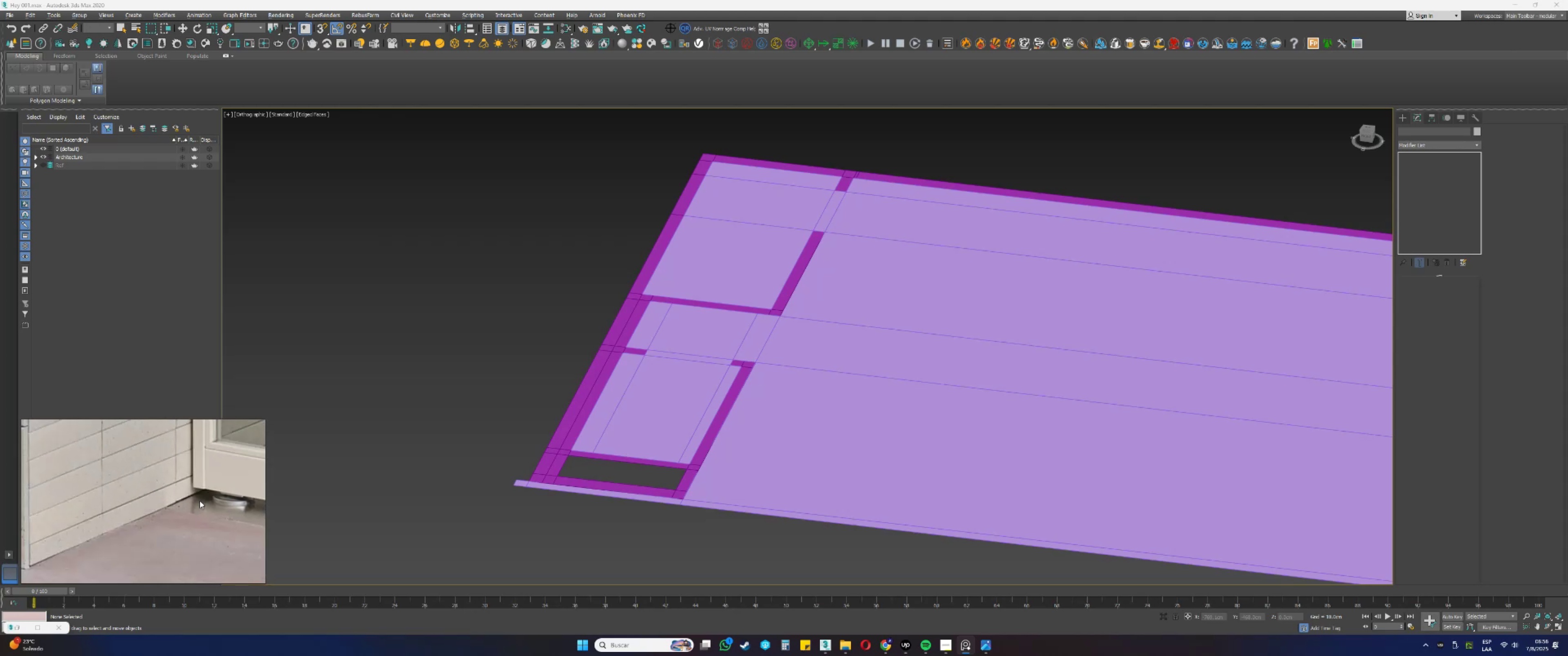 
scroll: coordinate [201, 494], scroll_direction: down, amount: 10.0
 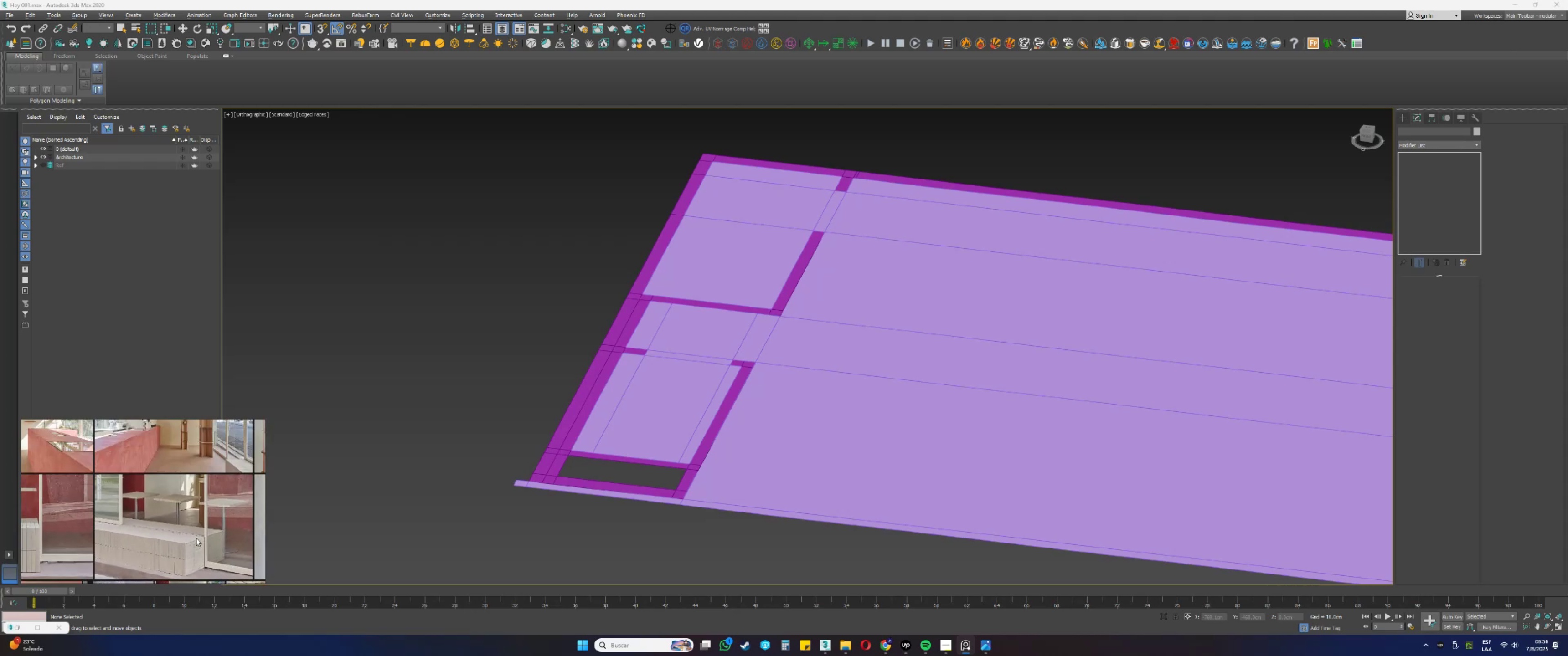 
scroll: coordinate [149, 485], scroll_direction: up, amount: 5.0
 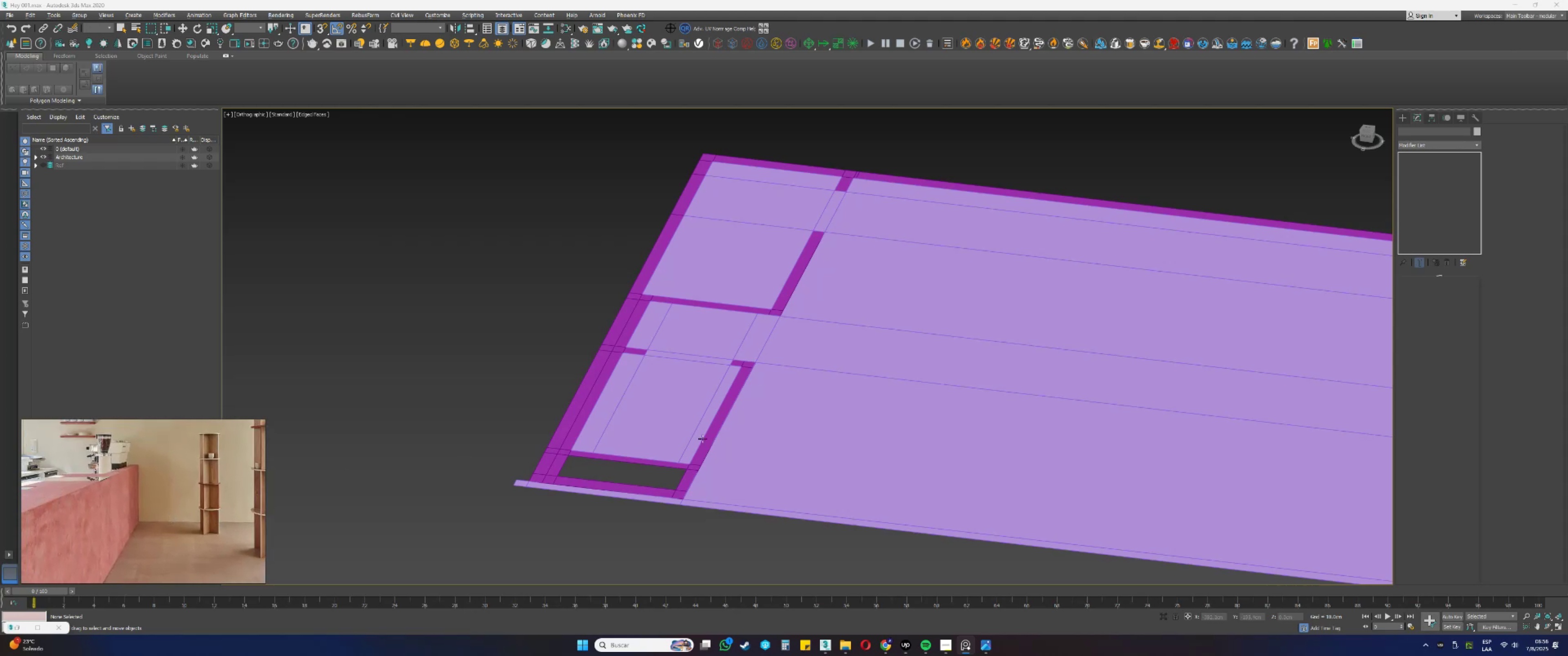 
scroll: coordinate [747, 427], scroll_direction: down, amount: 2.0
 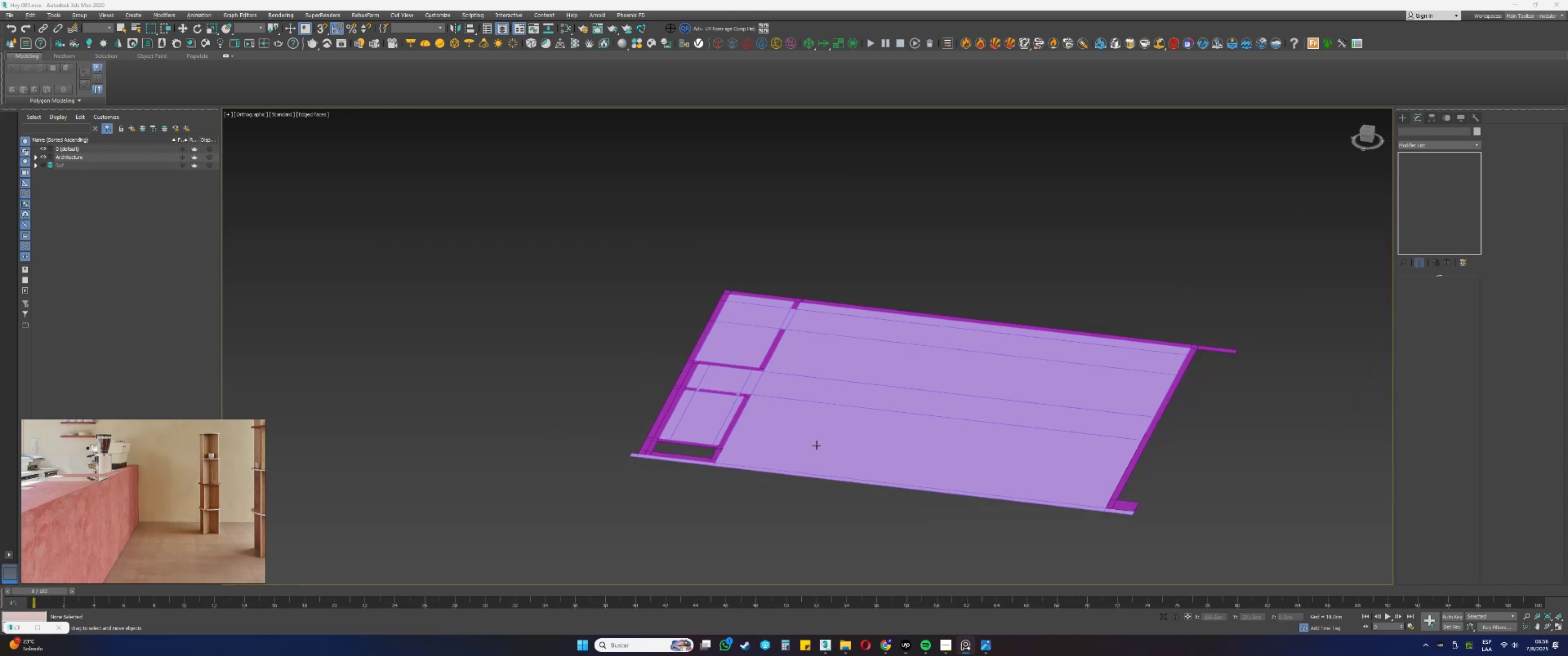 
type(tz[F3][F3])
 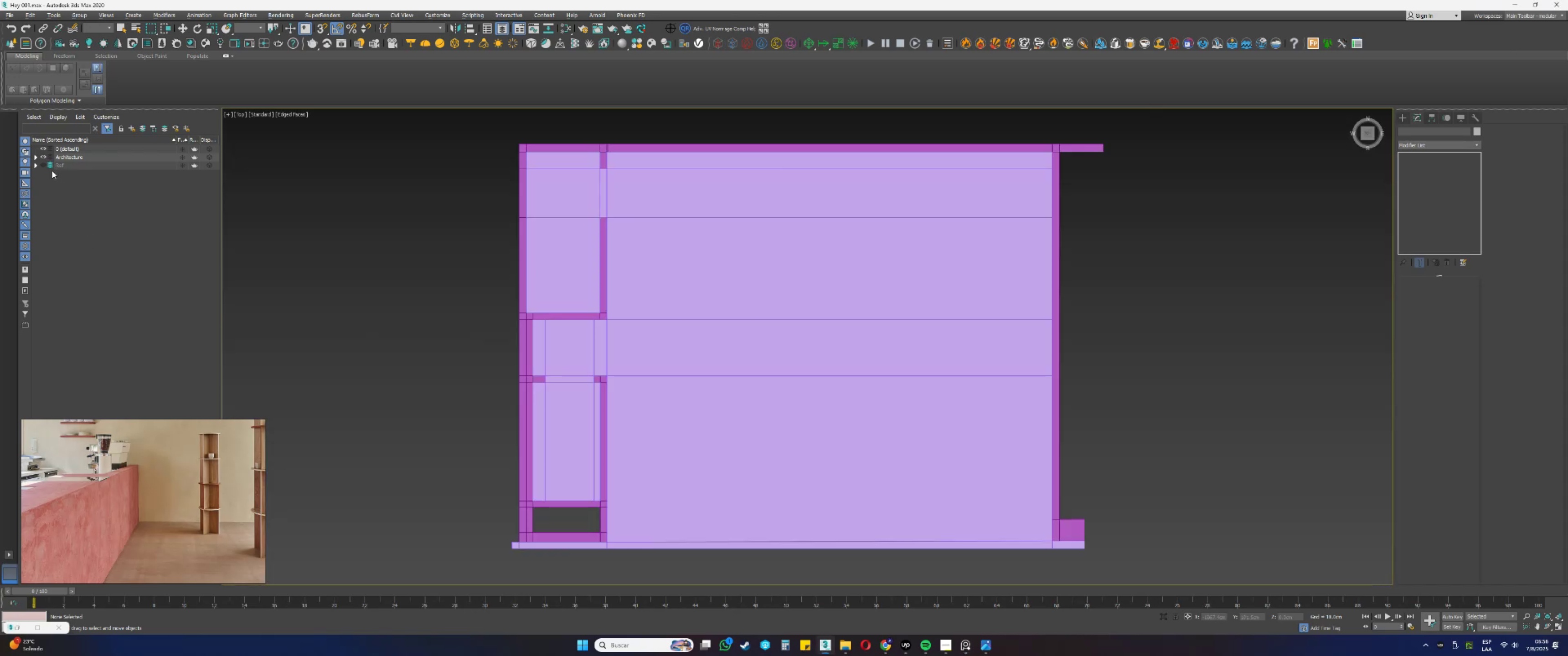 
left_click([44, 166])
 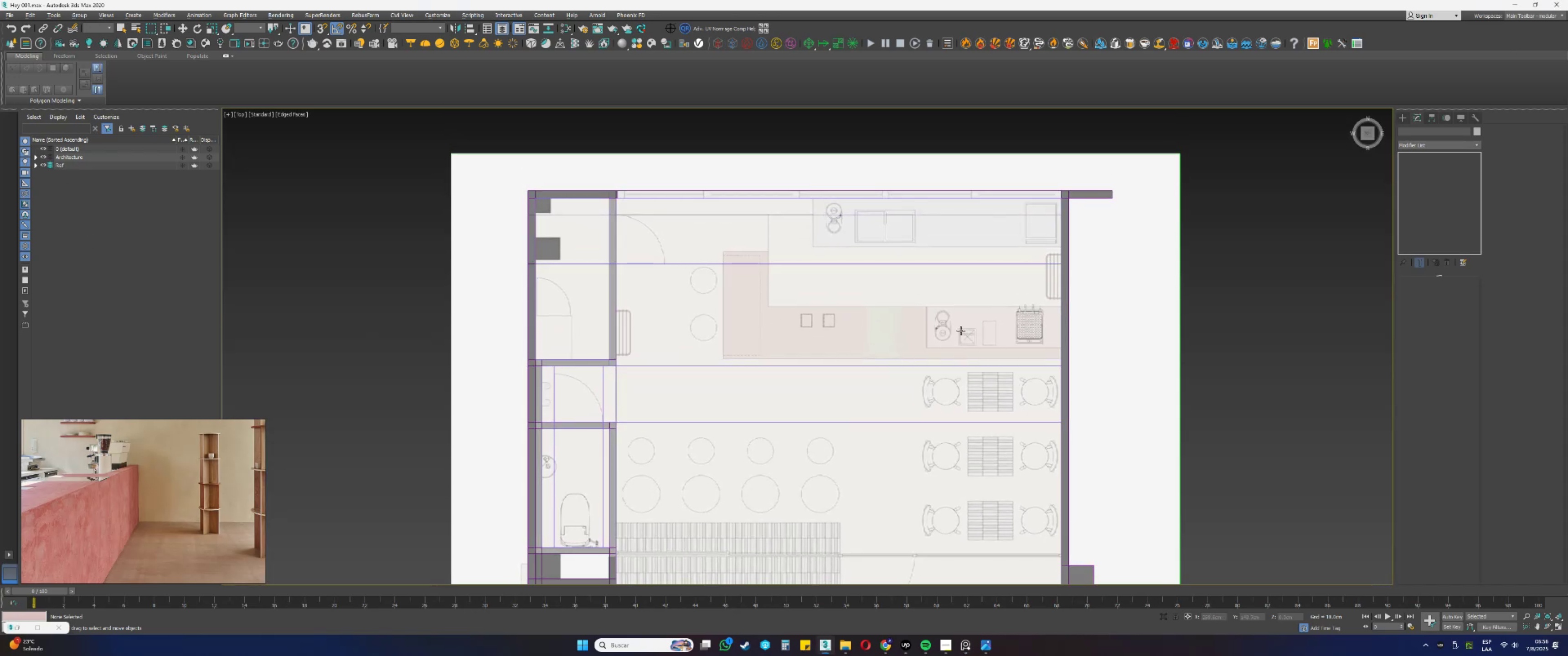 
scroll: coordinate [134, 515], scroll_direction: up, amount: 8.0
 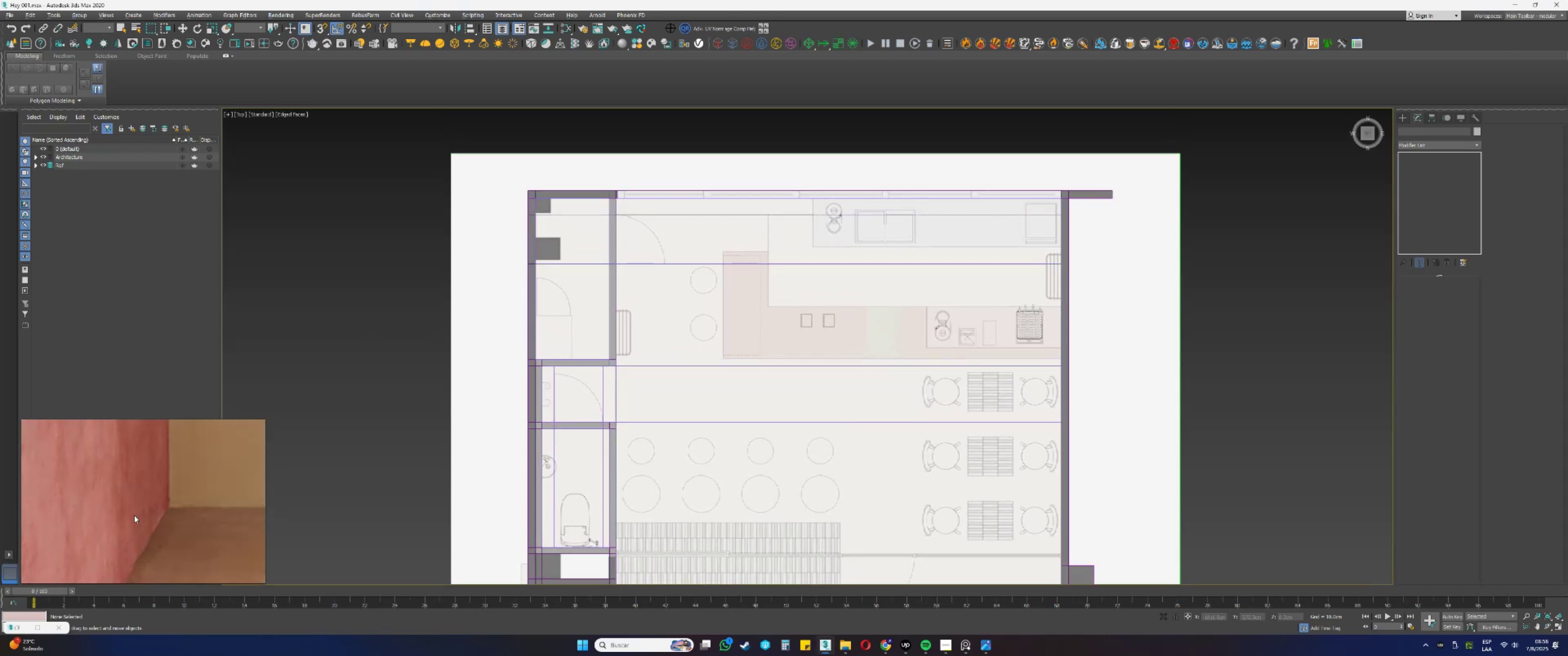 
scroll: coordinate [139, 519], scroll_direction: down, amount: 8.0
 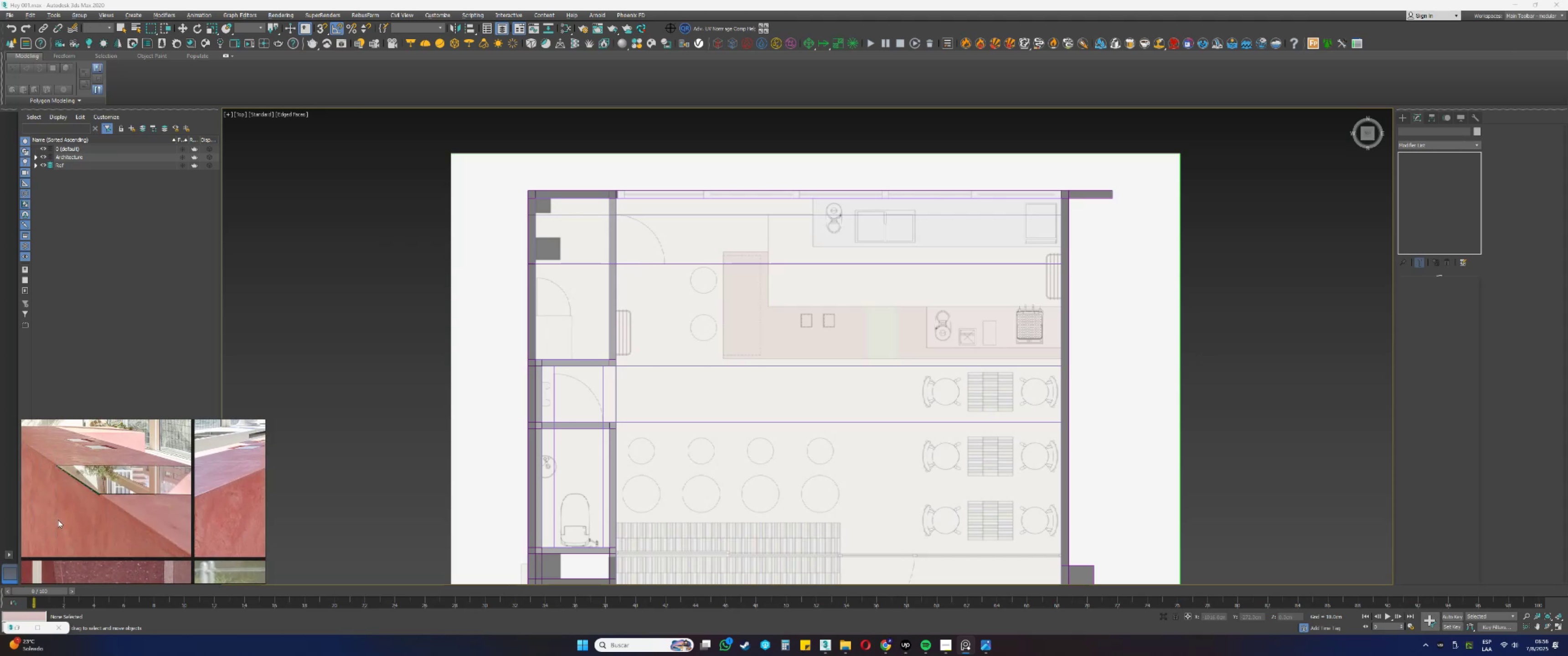 
wait(6.4)
 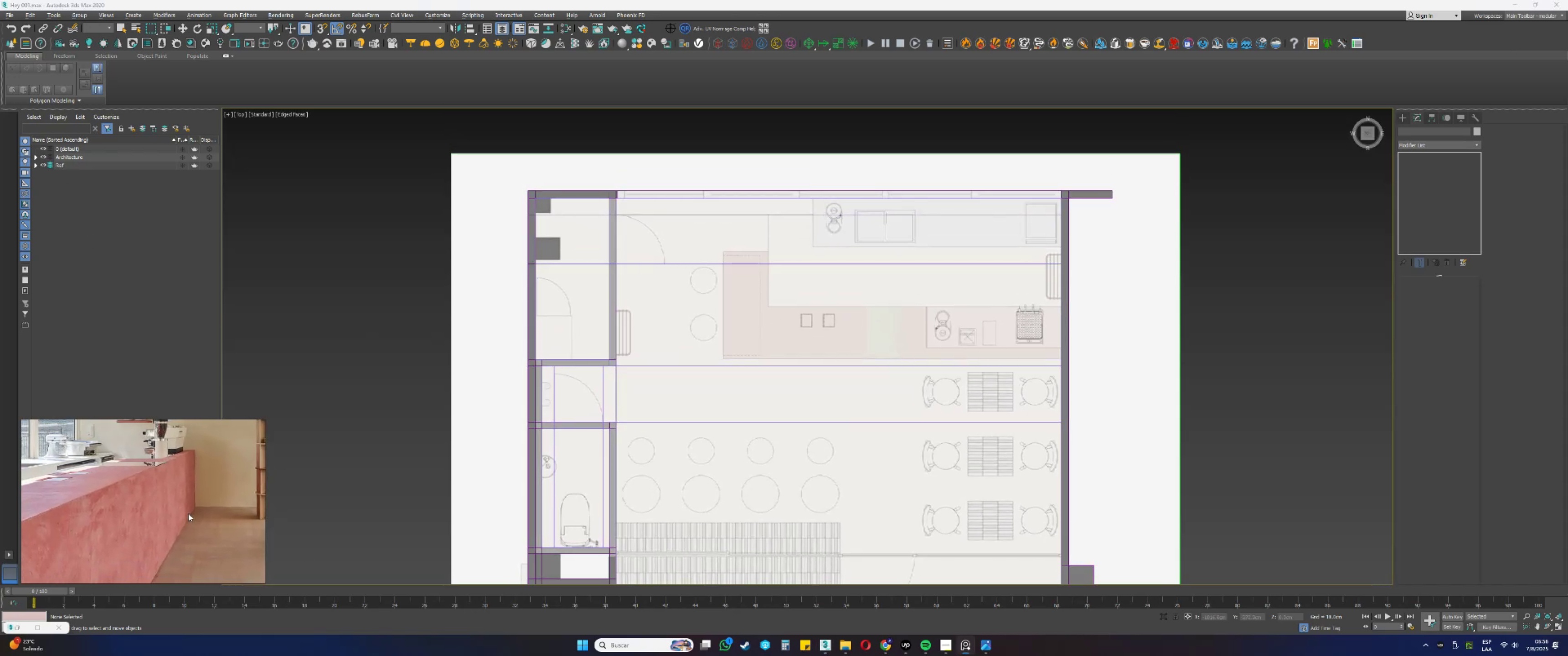 
scroll: coordinate [215, 446], scroll_direction: up, amount: 9.0
 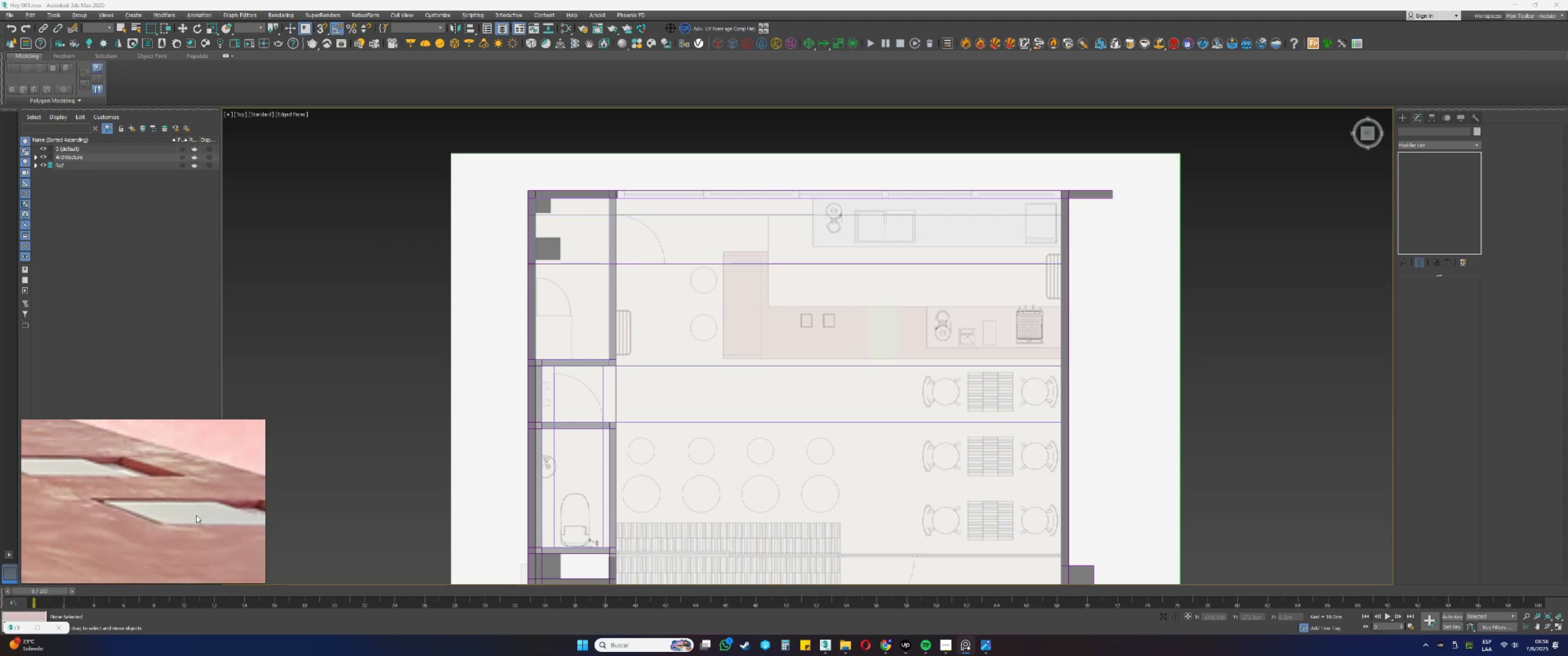 
scroll: coordinate [129, 517], scroll_direction: down, amount: 11.0
 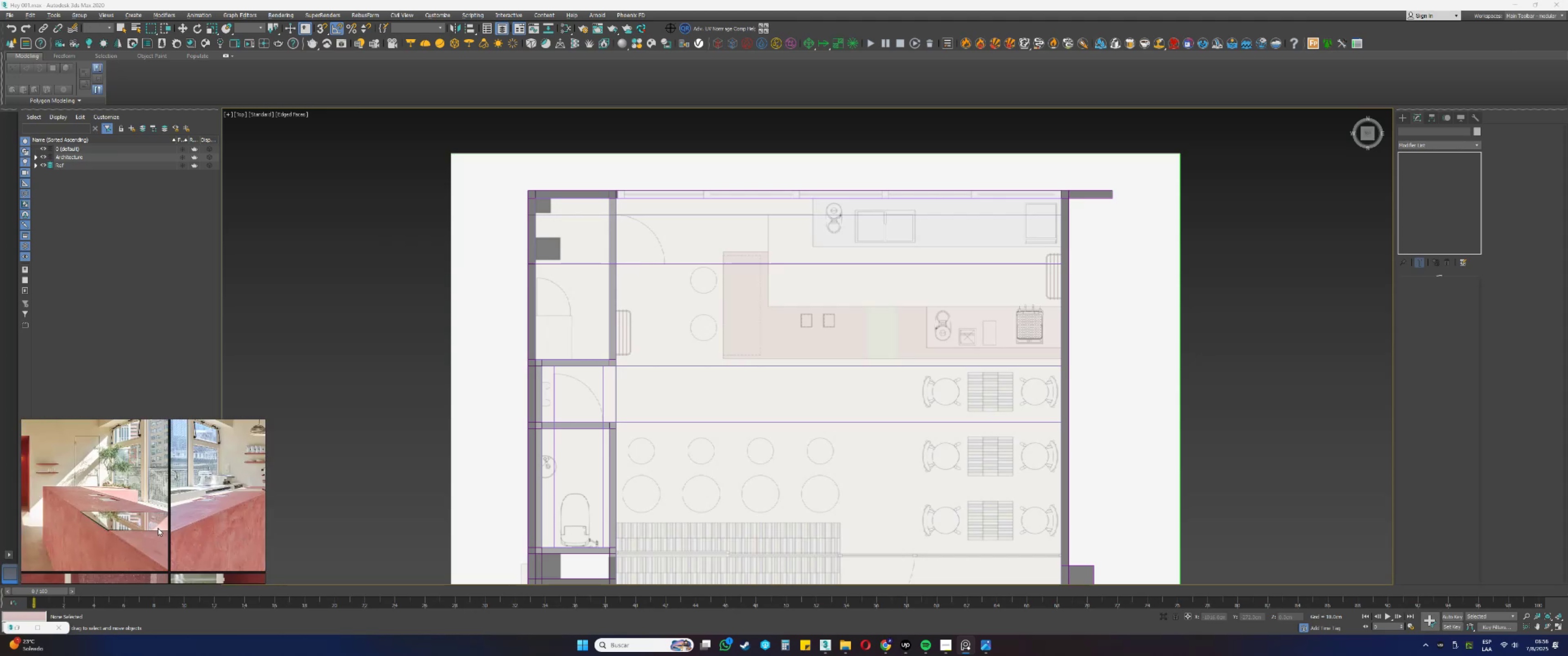 
scroll: coordinate [214, 507], scroll_direction: up, amount: 9.0
 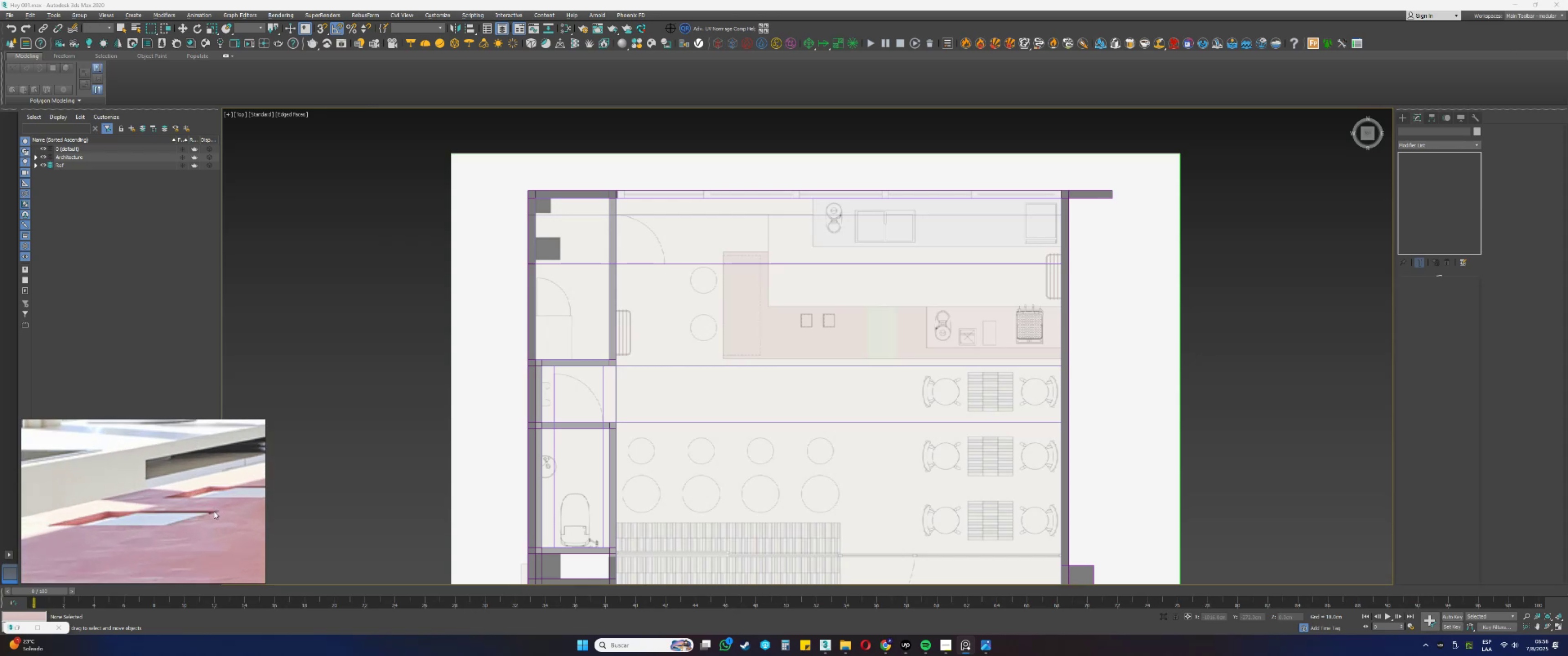 
scroll: coordinate [118, 522], scroll_direction: down, amount: 15.0
 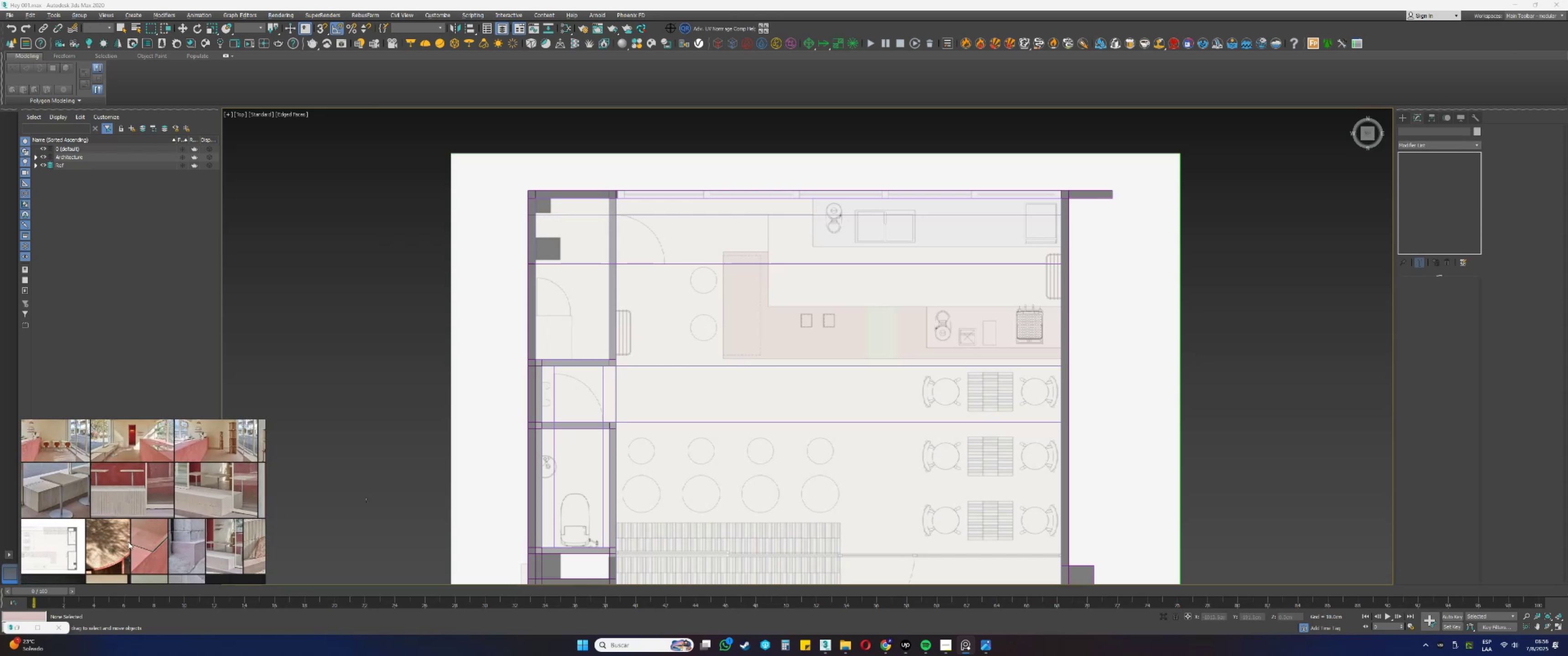 
scroll: coordinate [191, 565], scroll_direction: up, amount: 9.0
 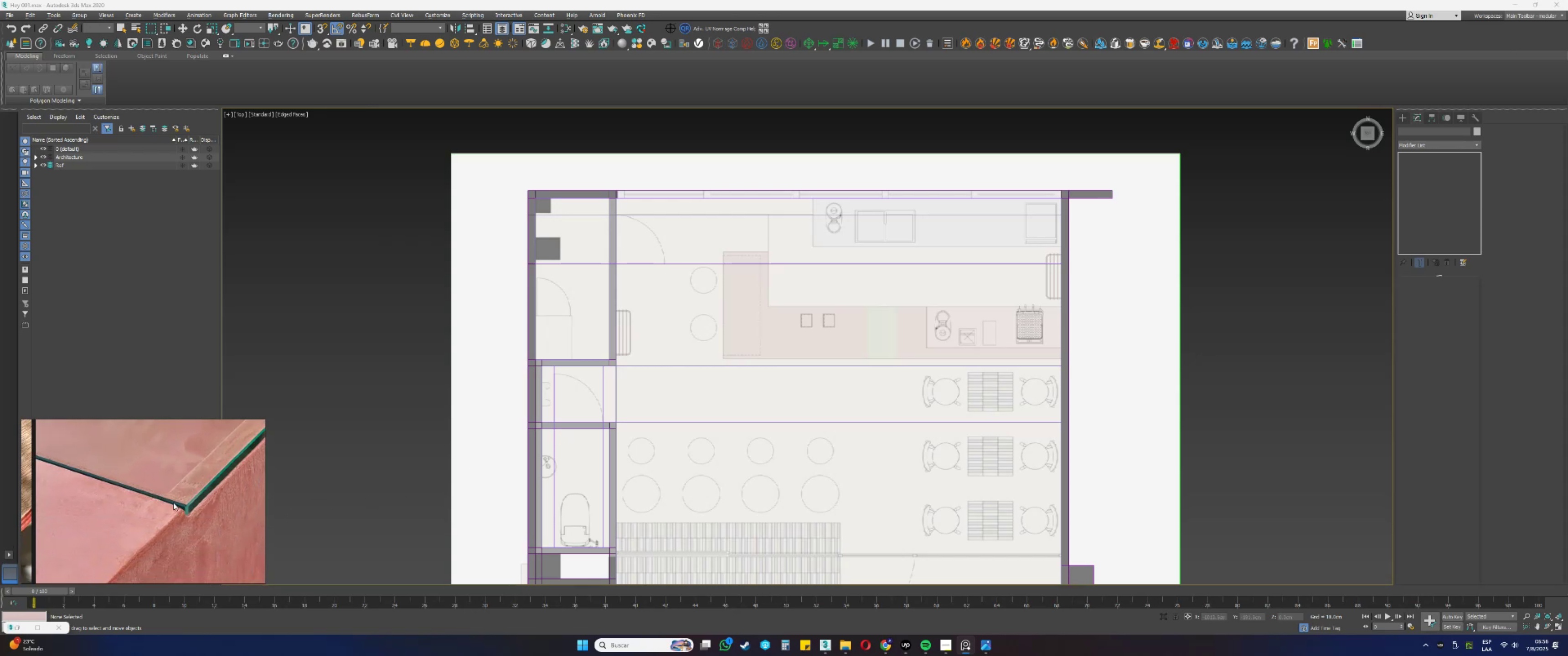 
scroll: coordinate [169, 541], scroll_direction: down, amount: 10.0
 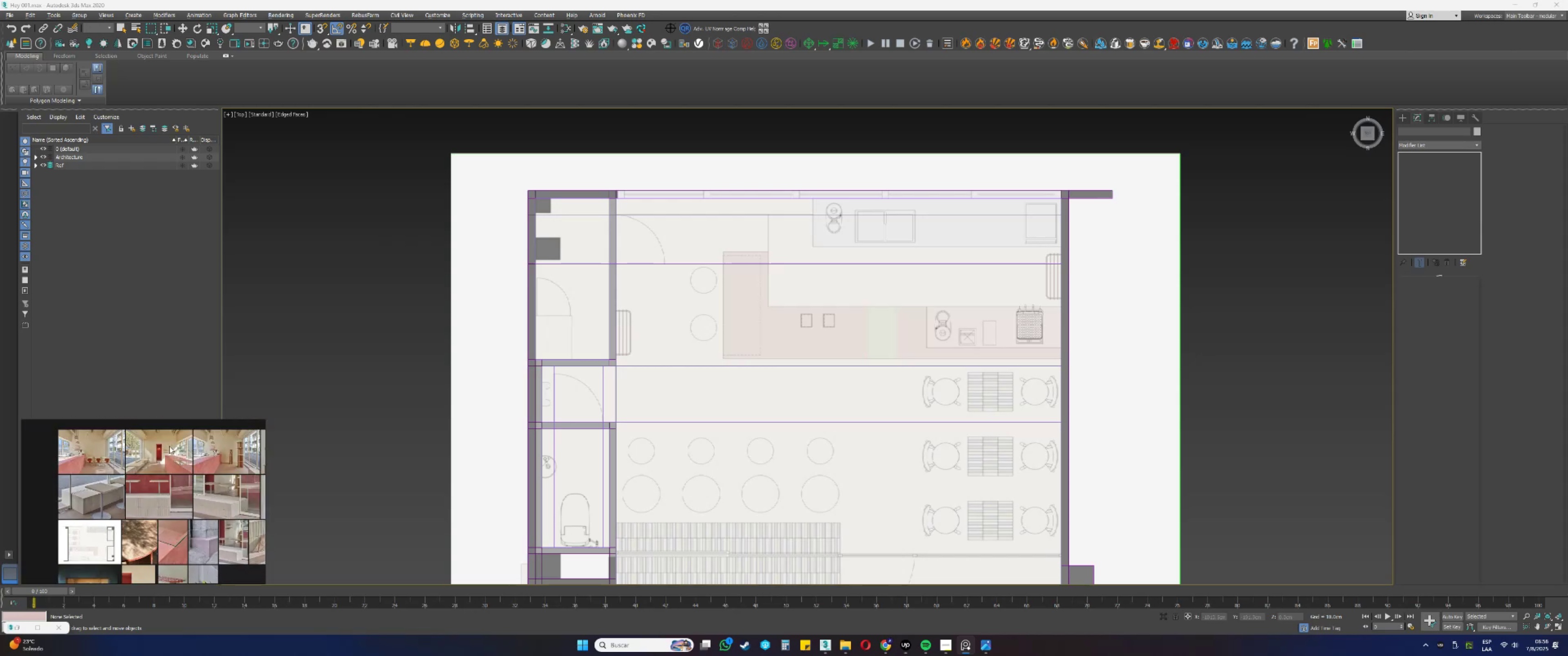 
scroll: coordinate [185, 475], scroll_direction: up, amount: 9.0
 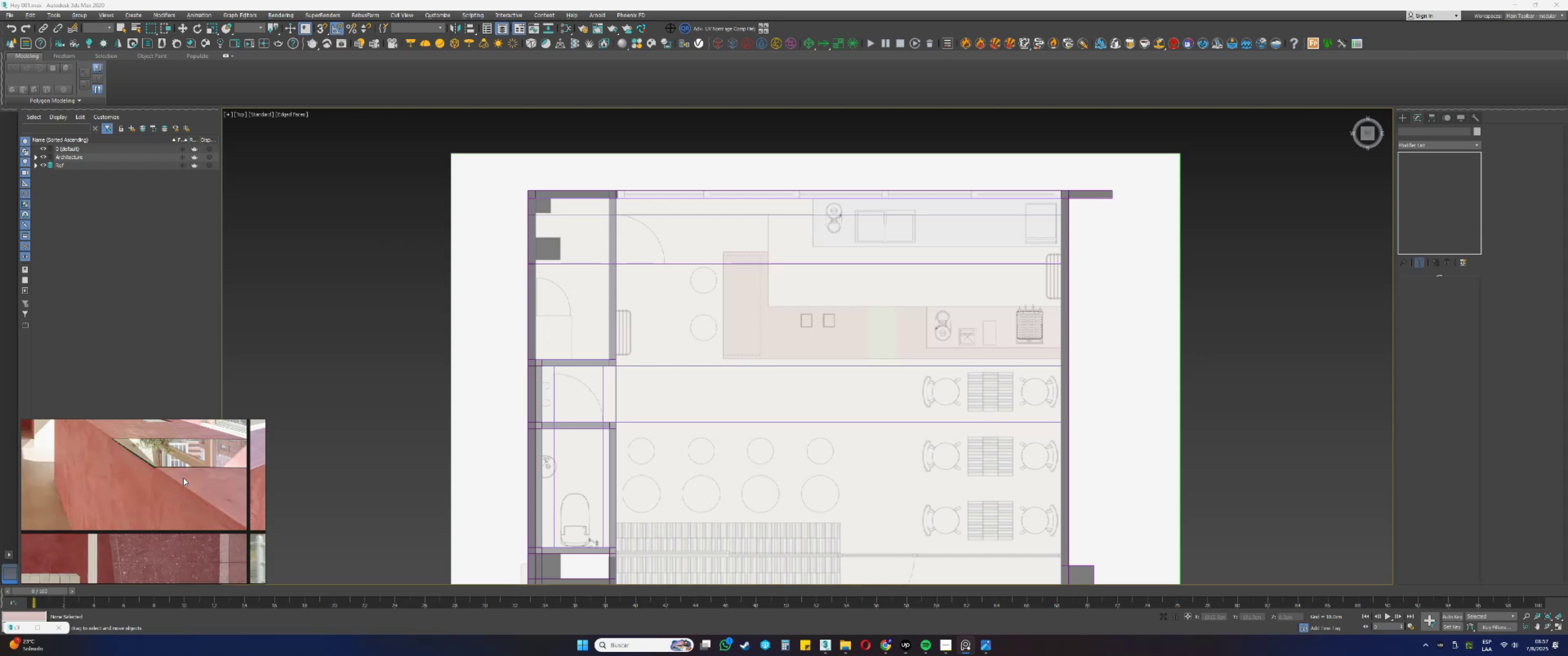 
scroll: coordinate [179, 510], scroll_direction: down, amount: 2.0
 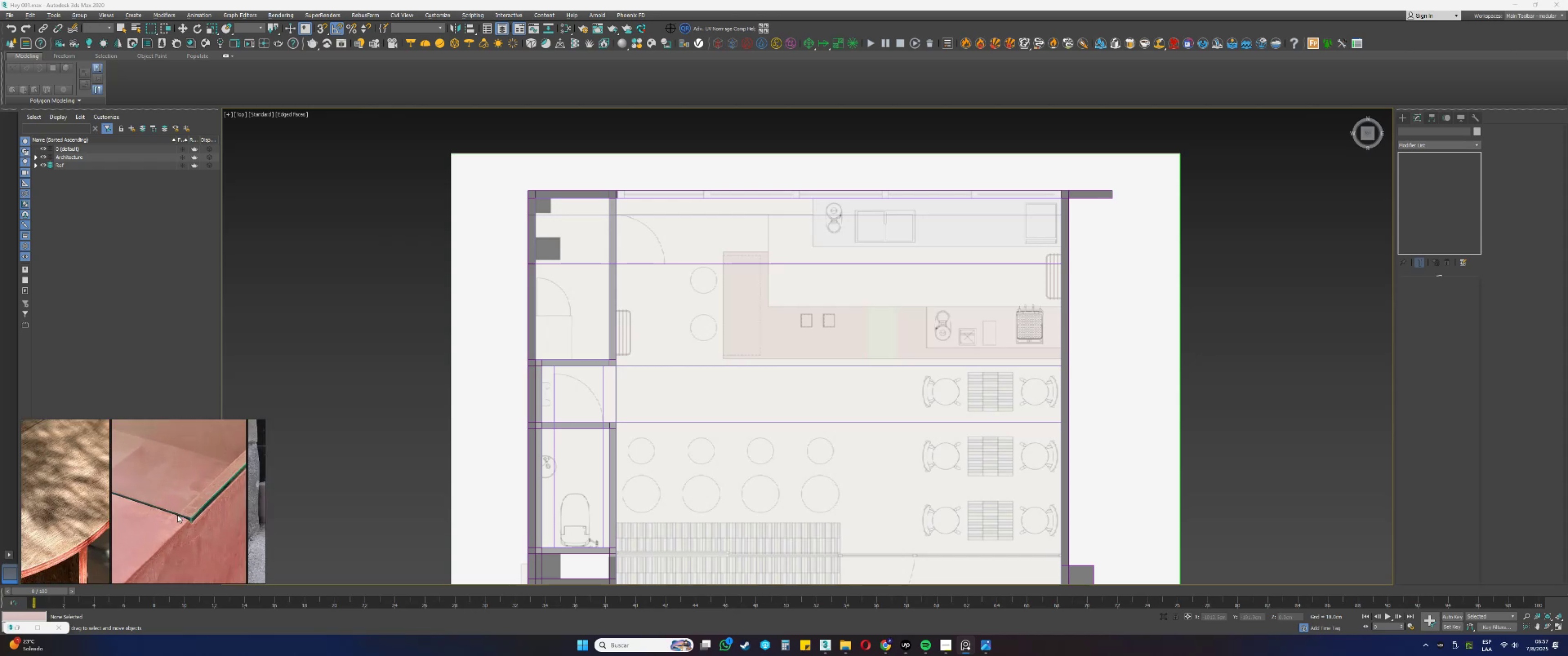 
scroll: coordinate [191, 516], scroll_direction: up, amount: 5.0
 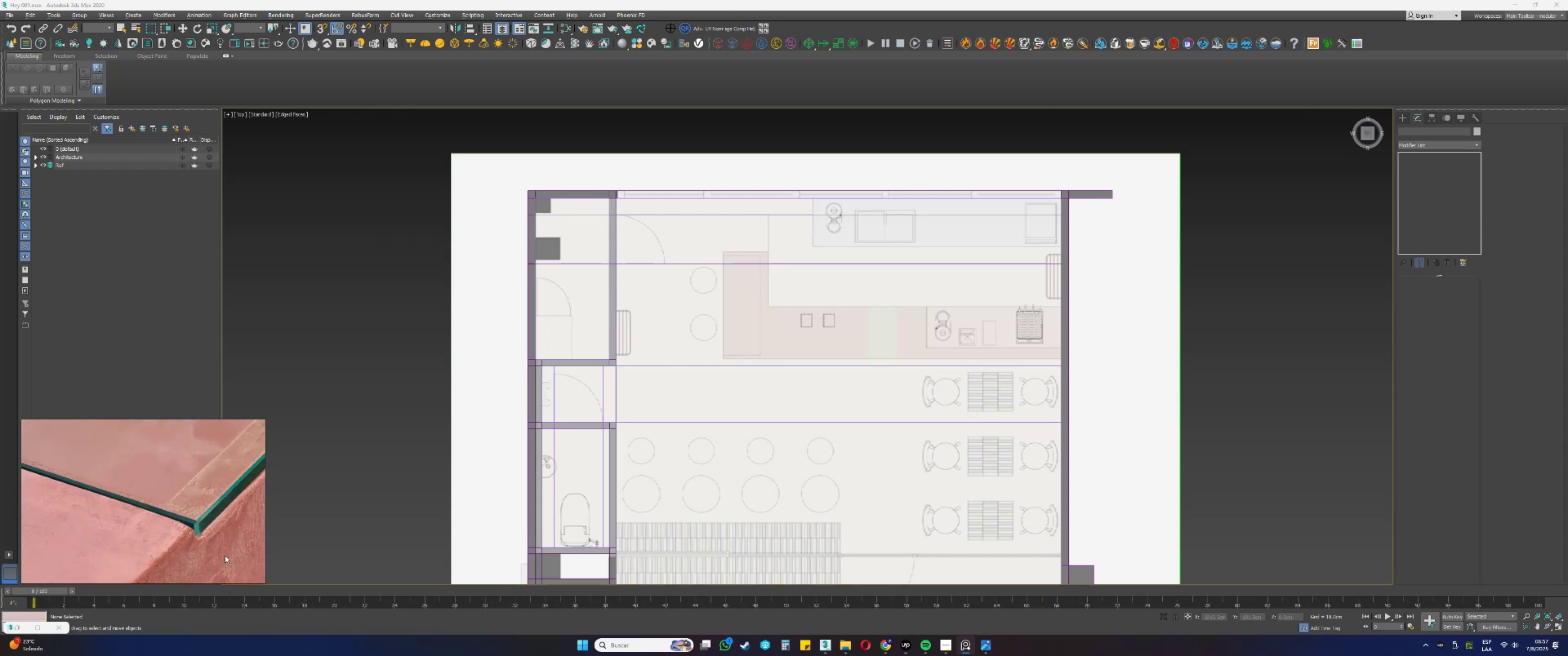 
scroll: coordinate [167, 548], scroll_direction: down, amount: 11.0
 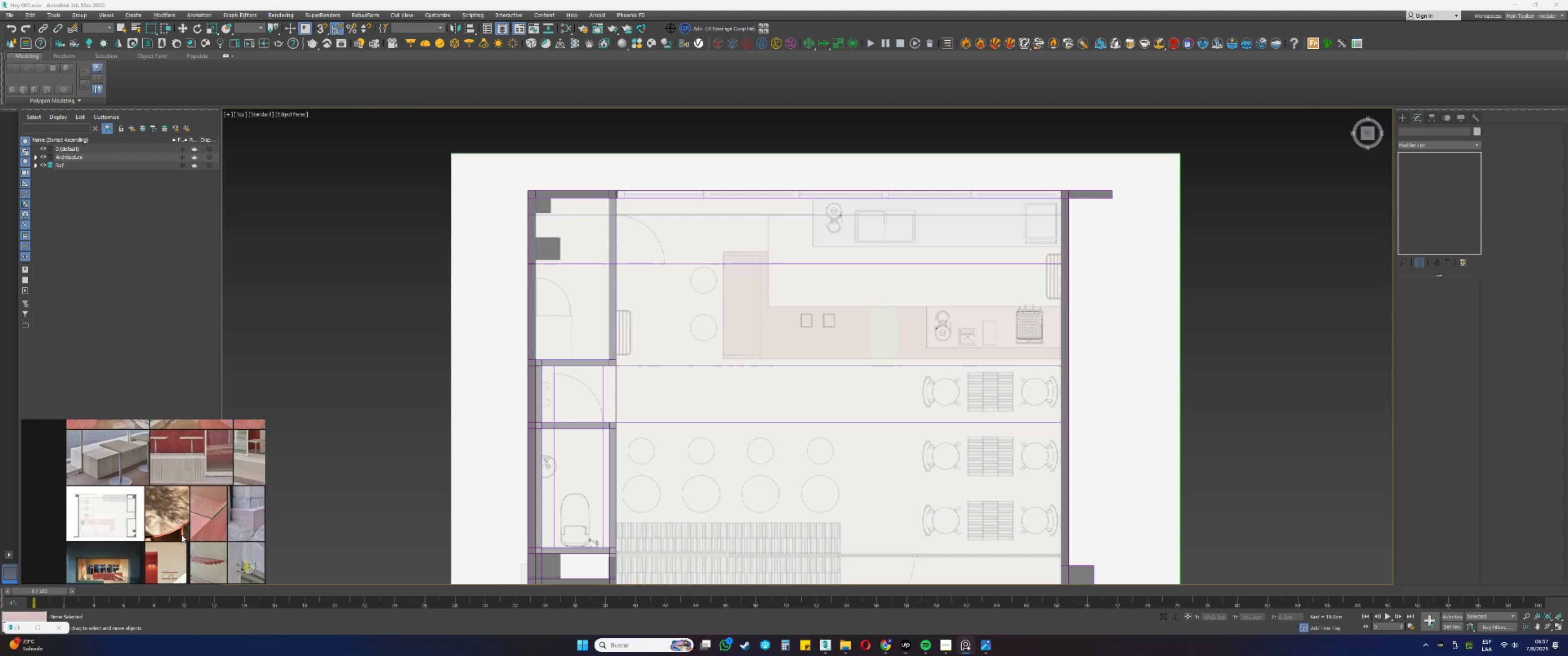 
scroll: coordinate [93, 498], scroll_direction: up, amount: 9.0
 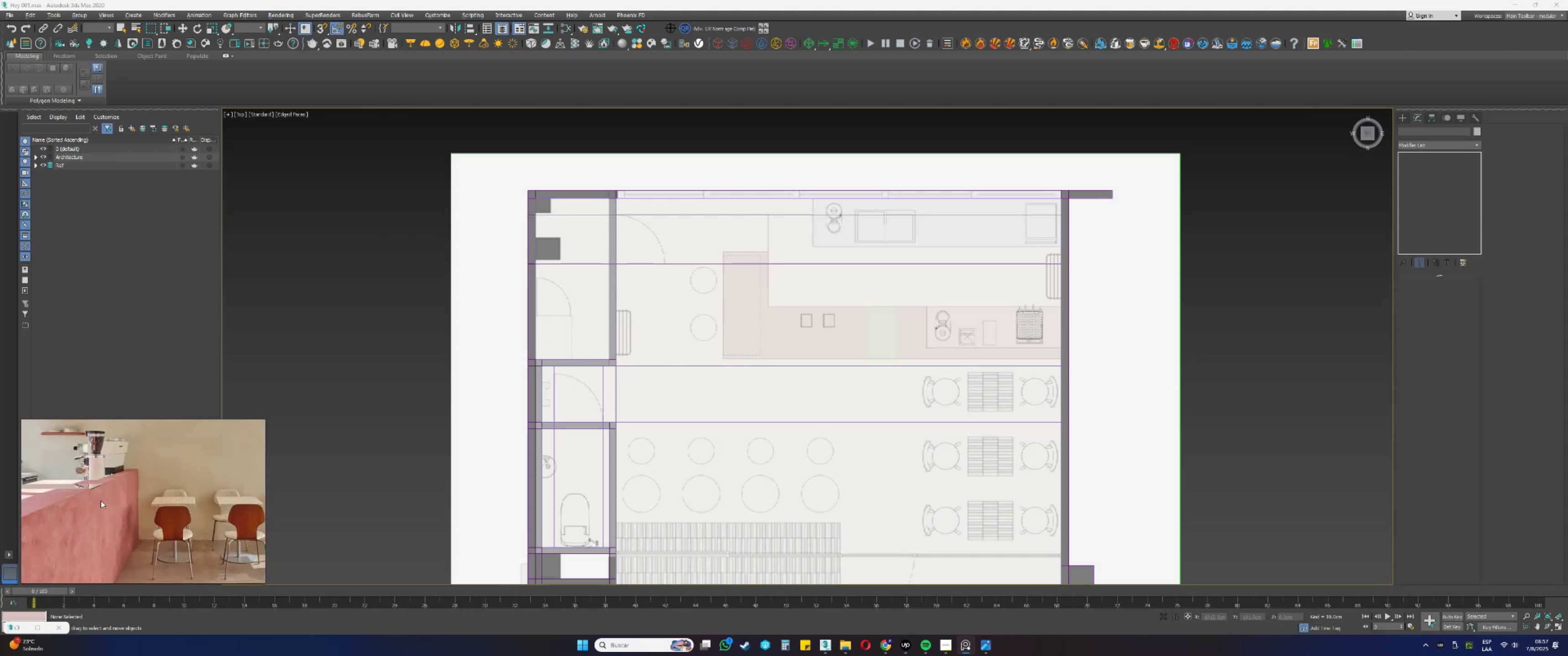 
scroll: coordinate [188, 507], scroll_direction: down, amount: 9.0
 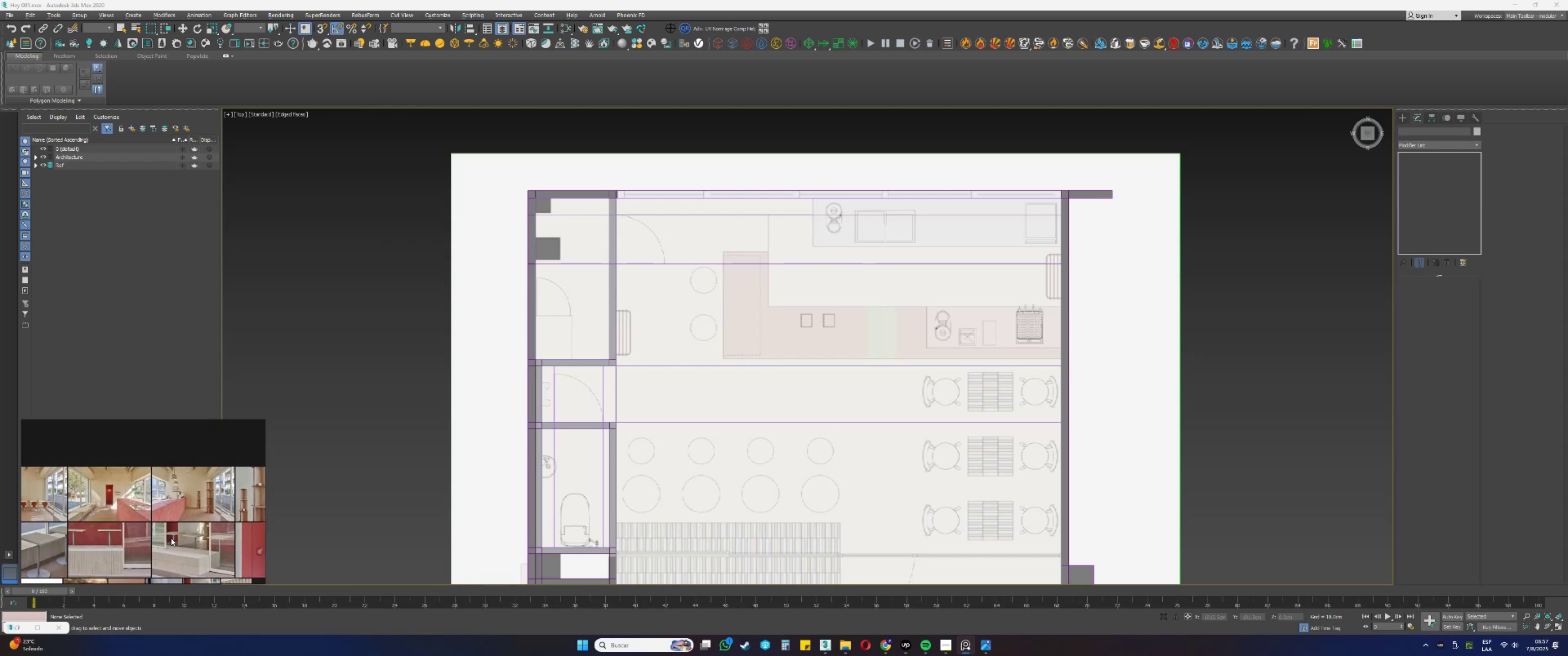 
scroll: coordinate [187, 463], scroll_direction: up, amount: 14.0
 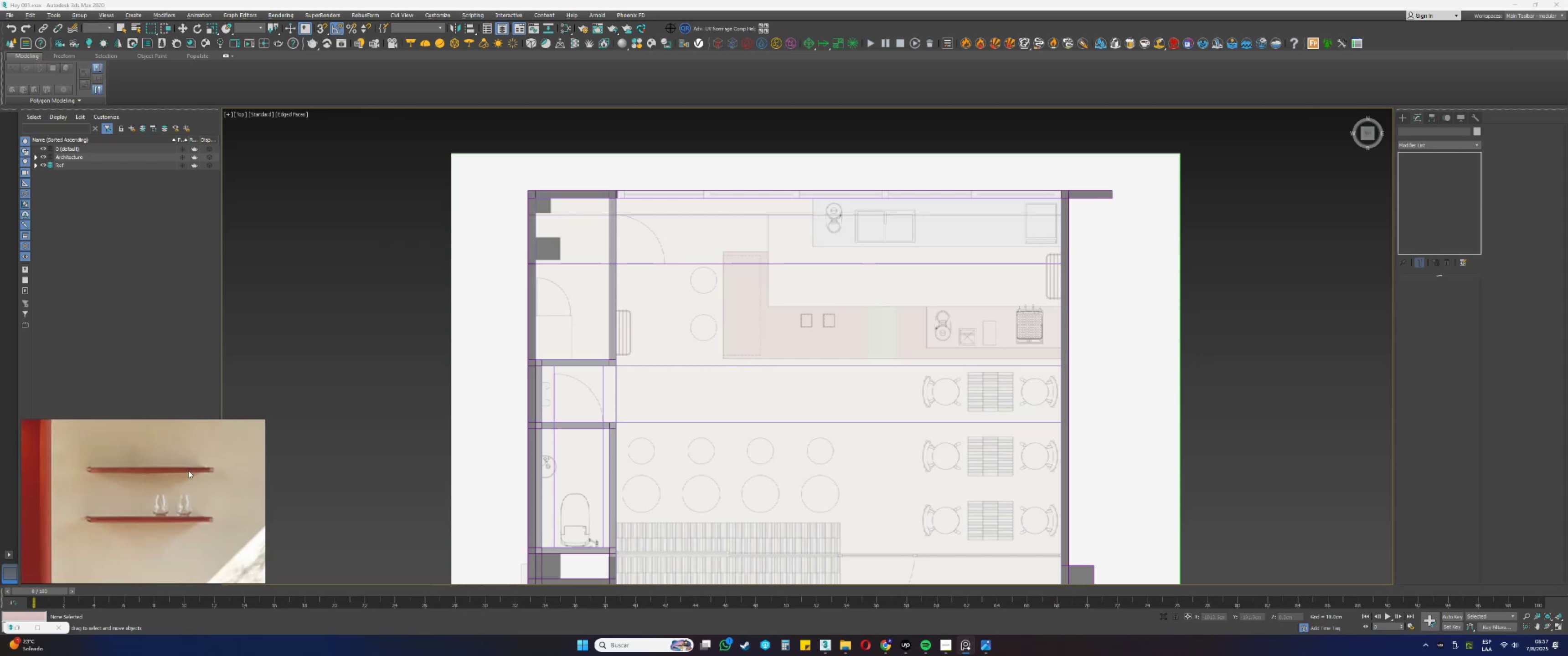 
scroll: coordinate [152, 497], scroll_direction: down, amount: 7.0
 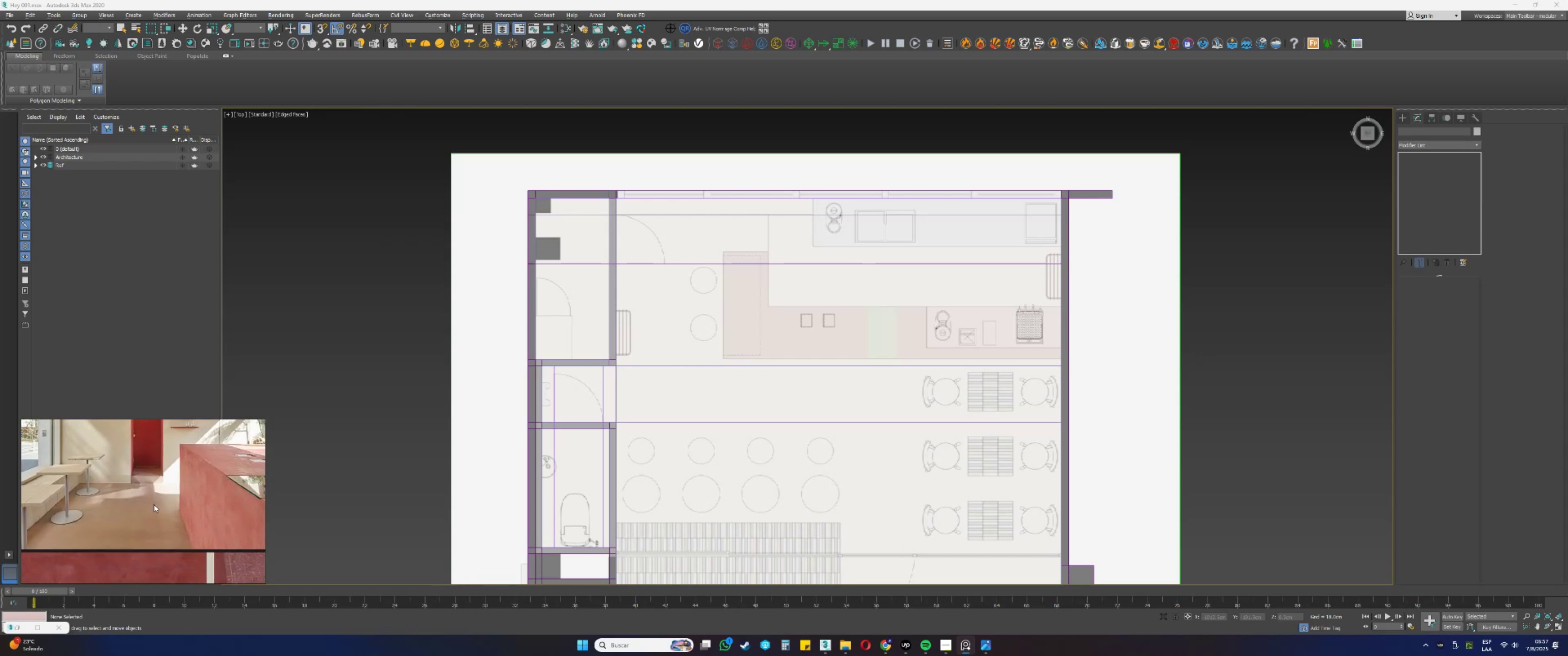 
scroll: coordinate [169, 496], scroll_direction: up, amount: 3.0
 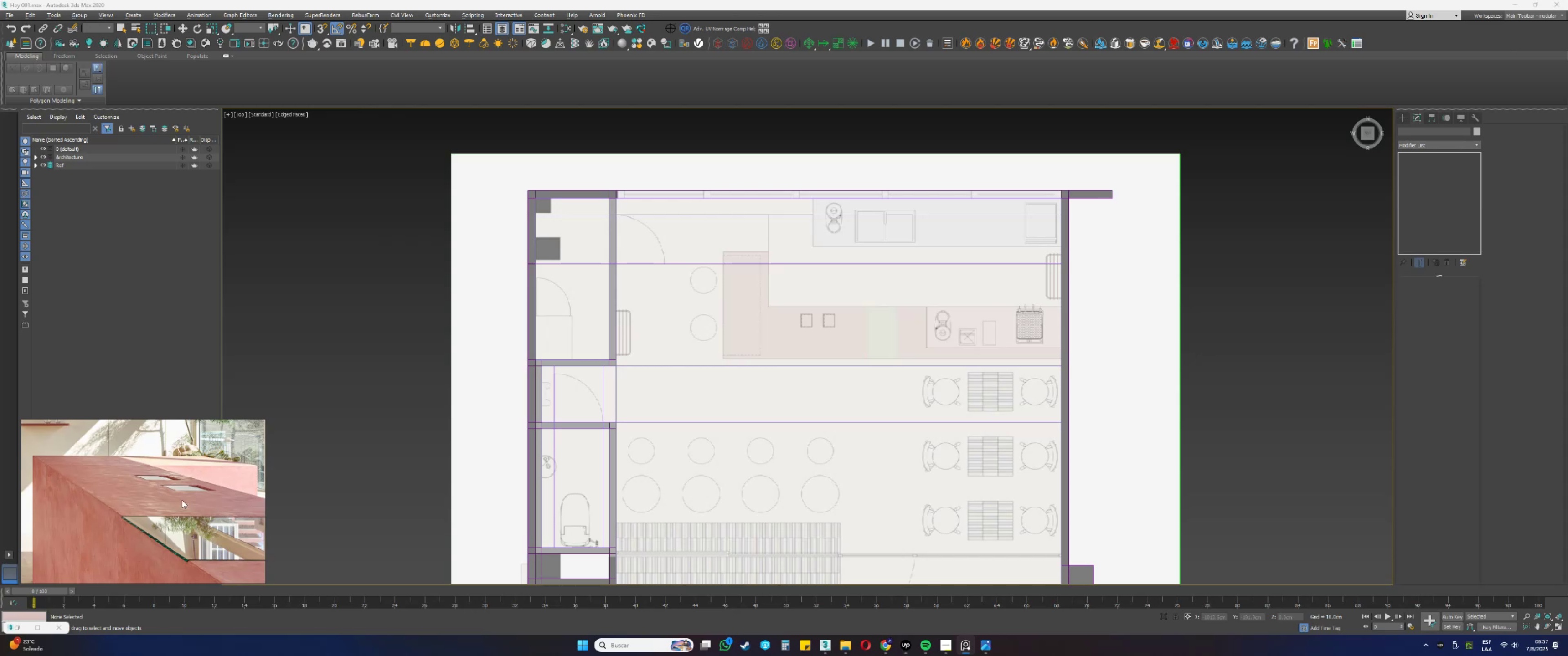 
wait(6.74)
 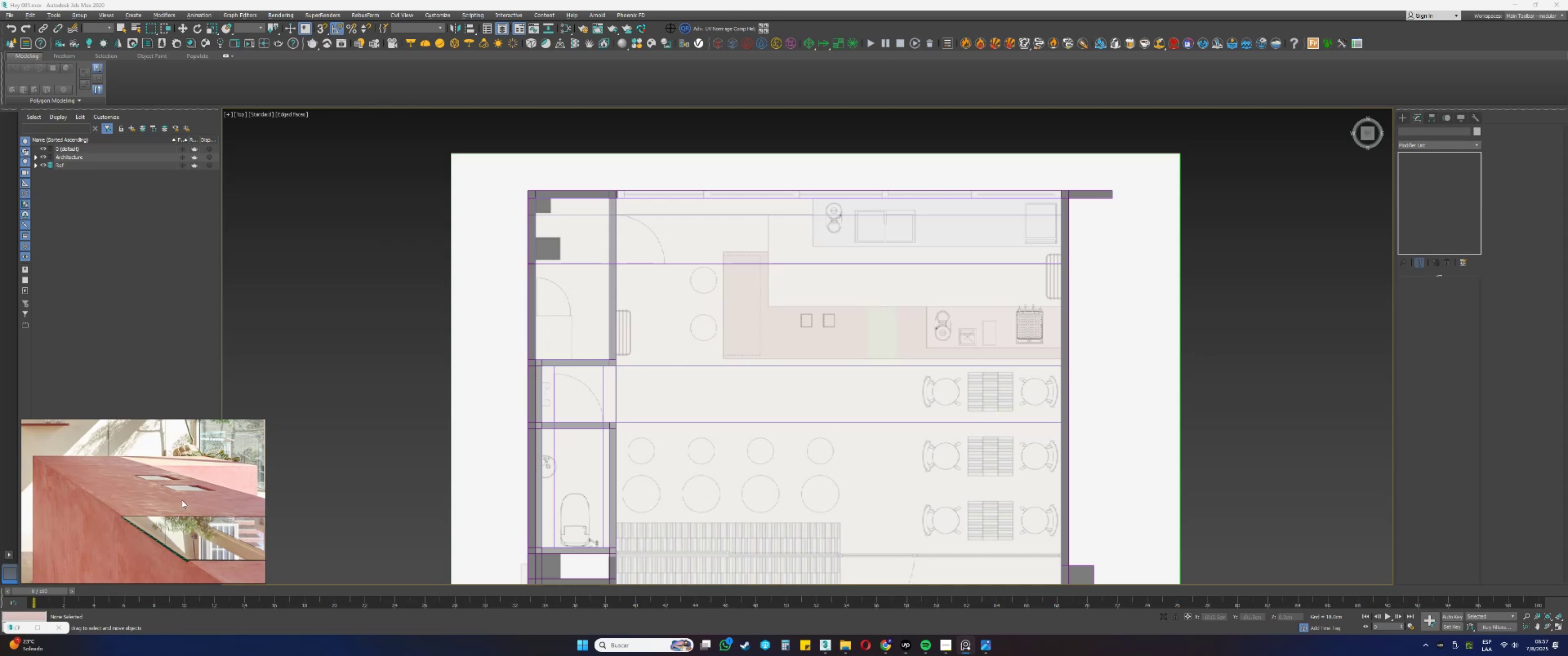 
scroll: coordinate [705, 407], scroll_direction: down, amount: 1.0
 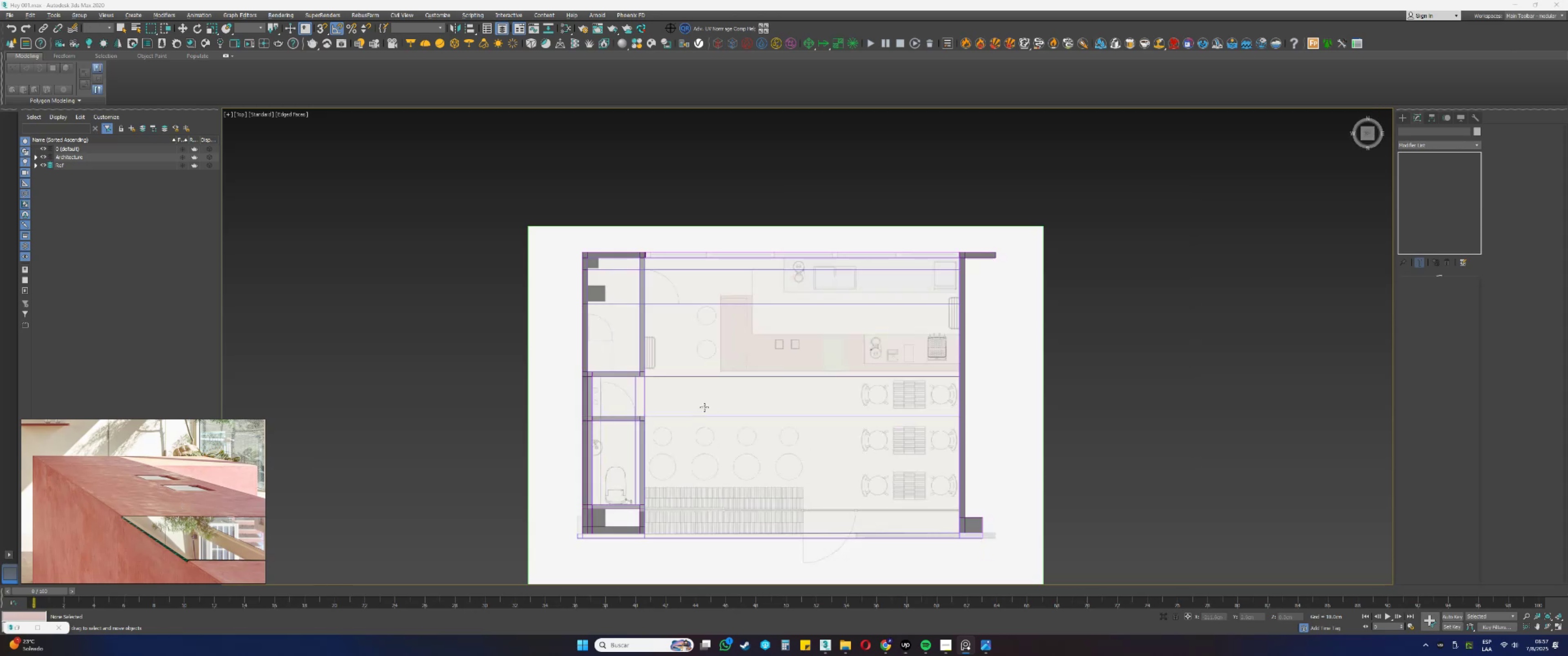 
hold_key(key=AltLeft, duration=0.34)
 